 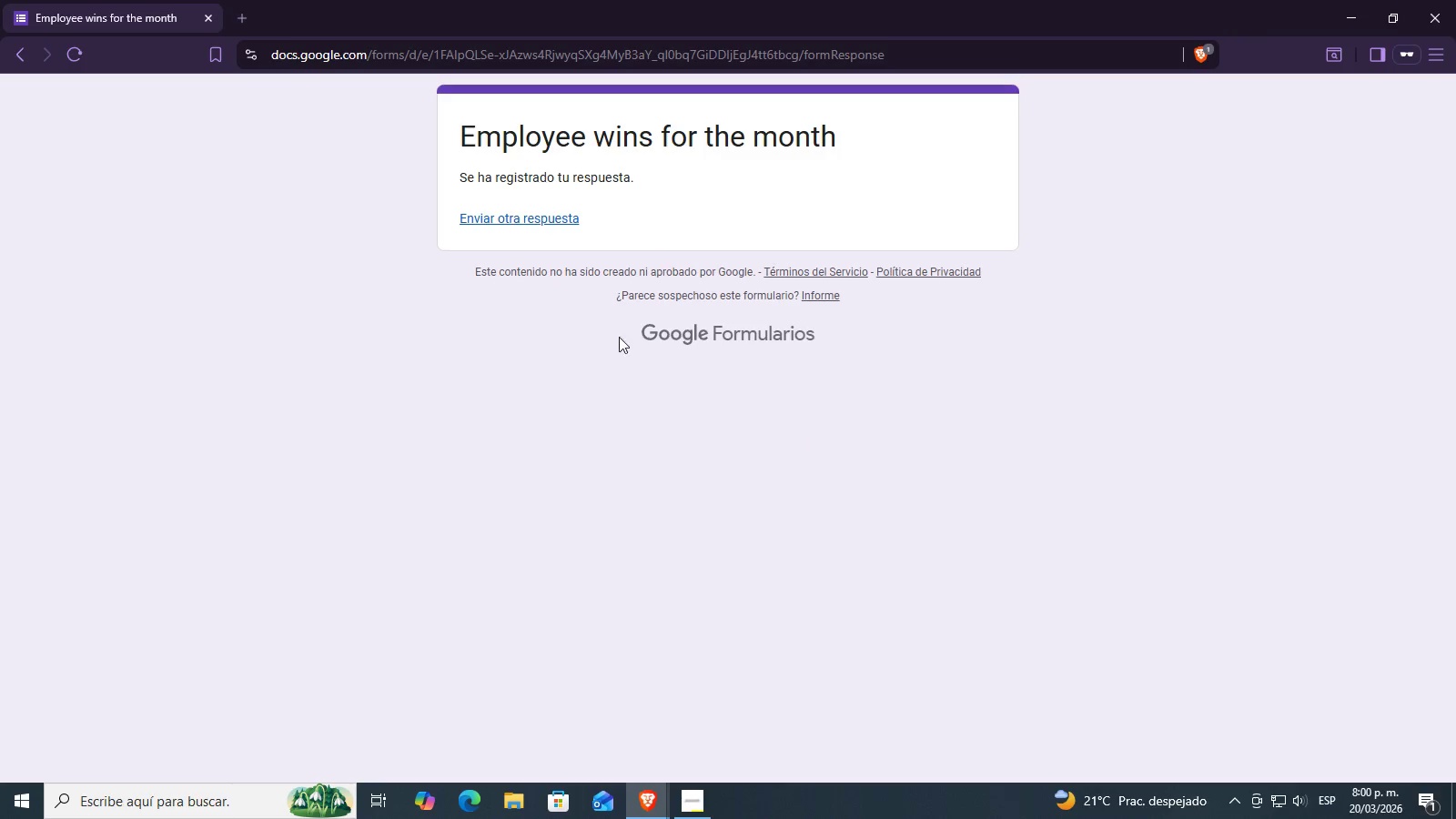 
left_click([1354, 14])
 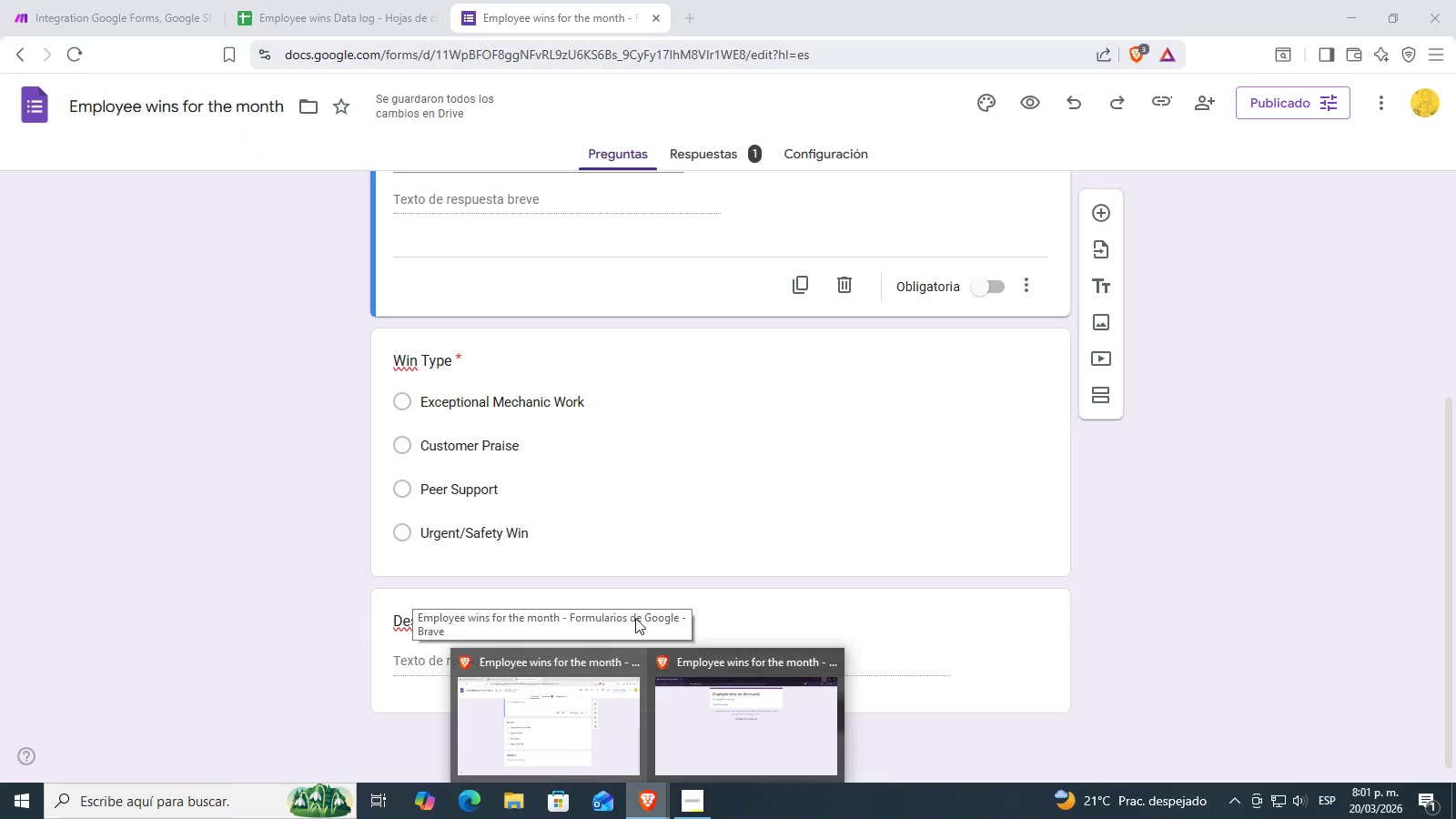 
left_click([564, 700])
 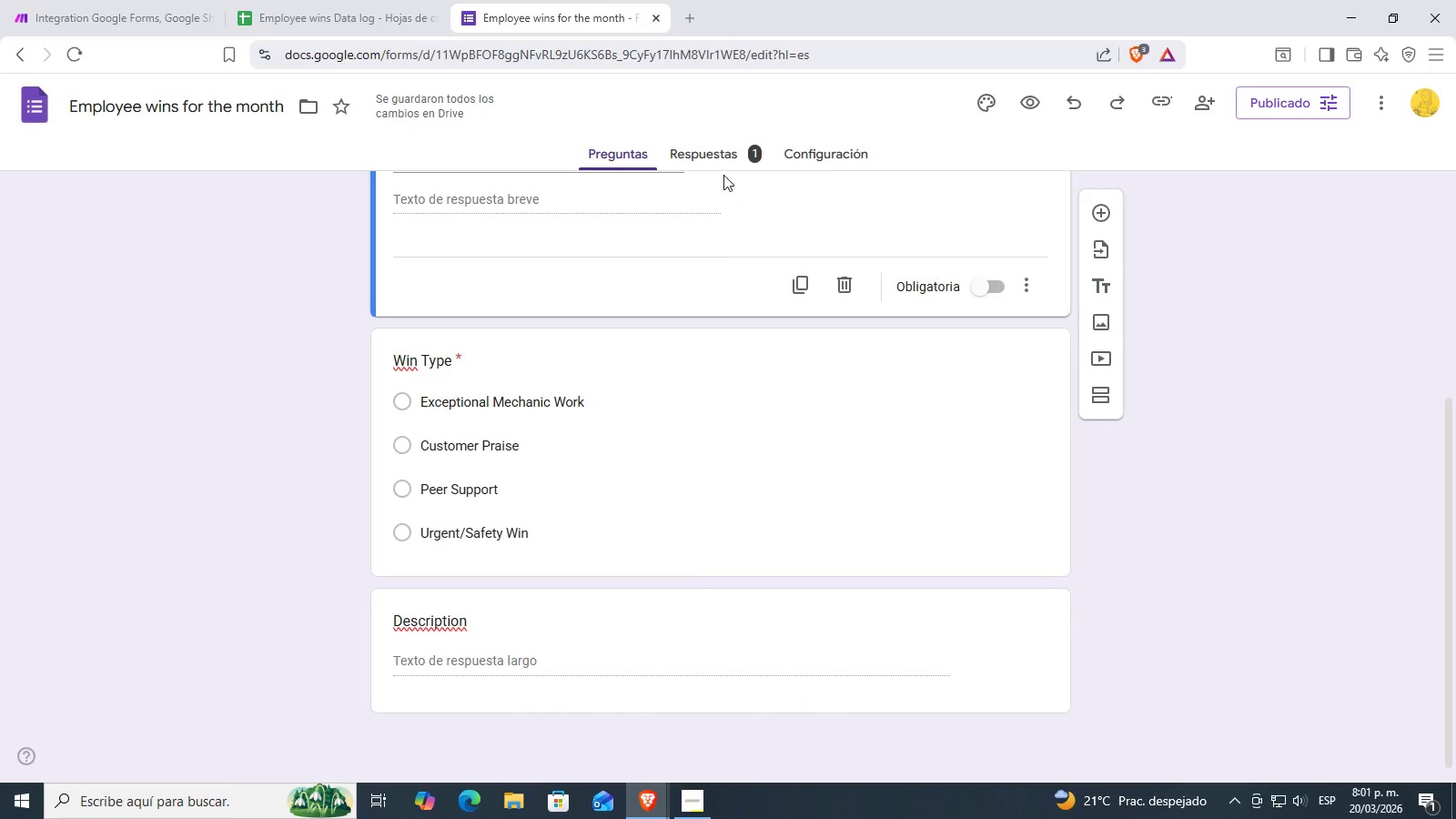 
left_click([712, 155])
 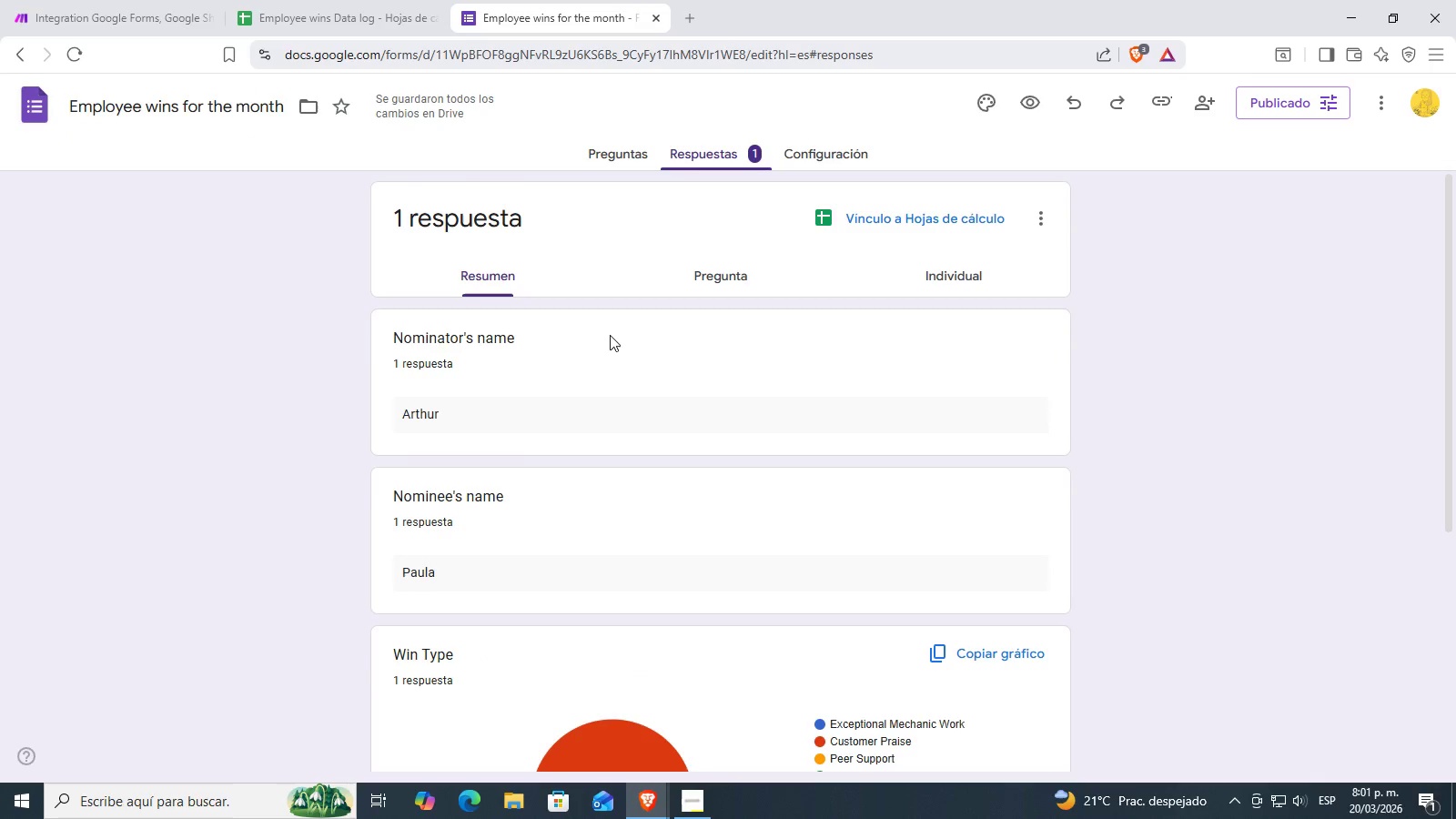 
scroll: coordinate [521, 423], scroll_direction: down, amount: 5.0
 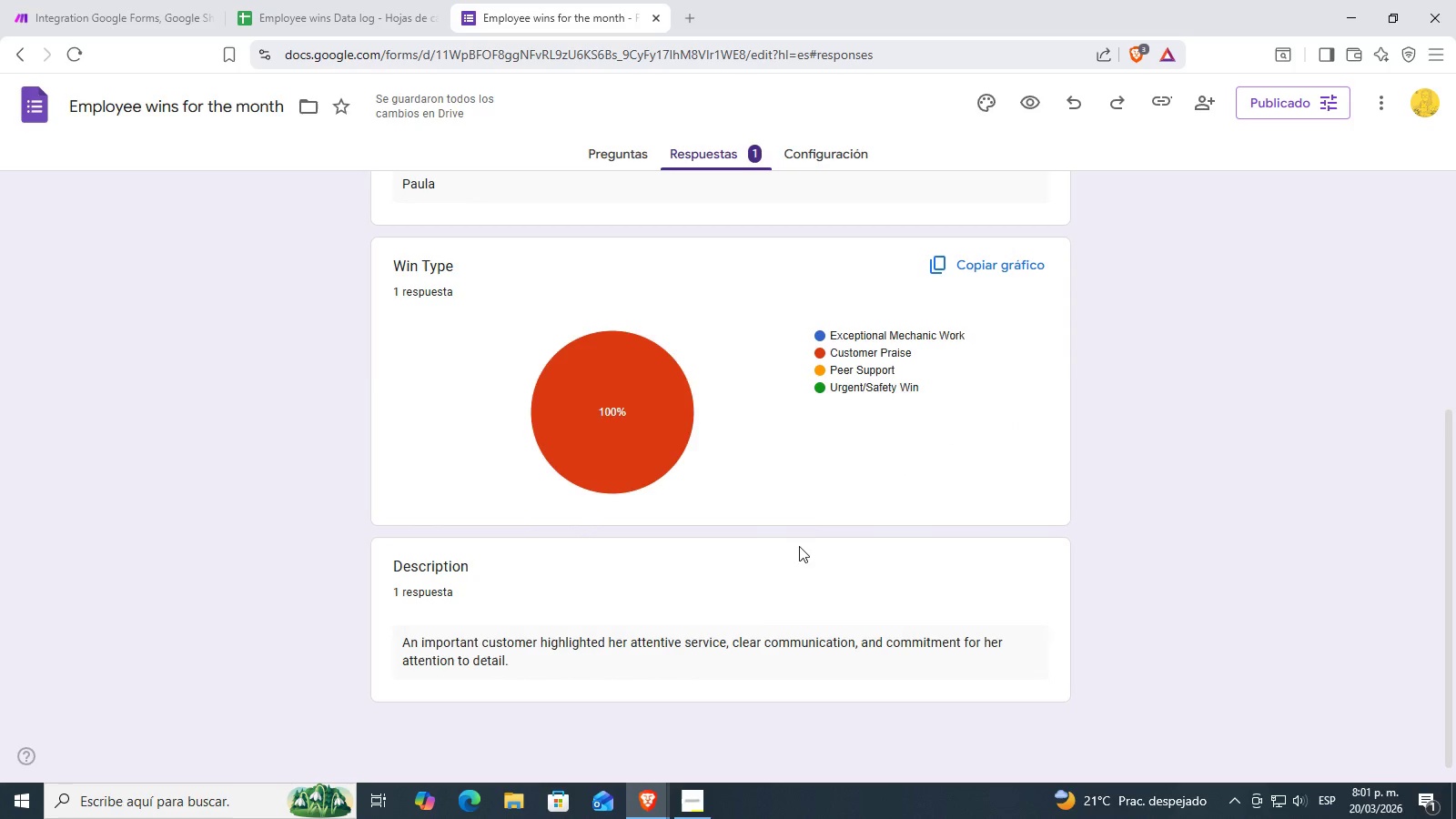 
left_click([387, 0])
 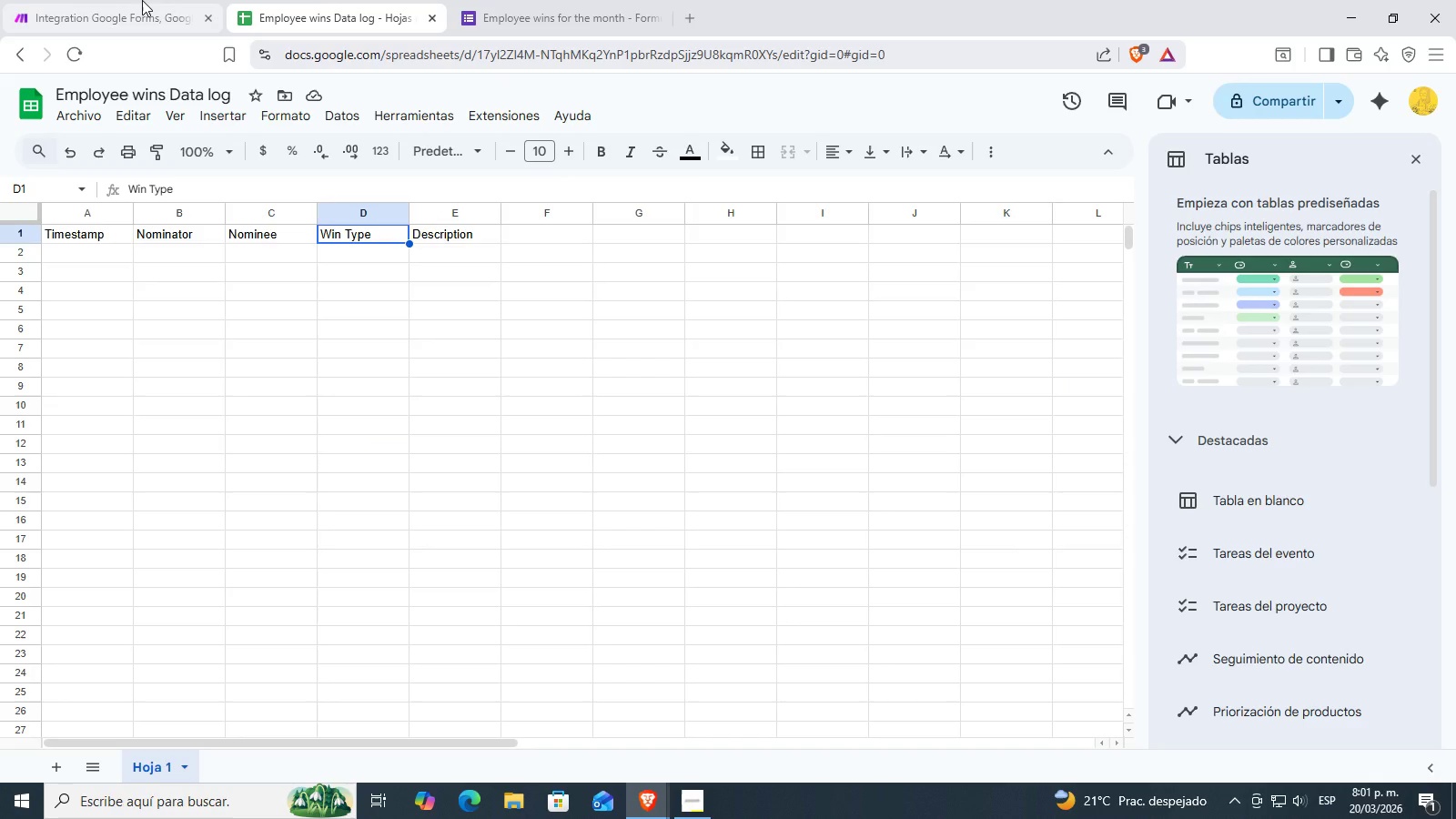 
scroll: coordinate [523, 416], scroll_direction: up, amount: 4.0
 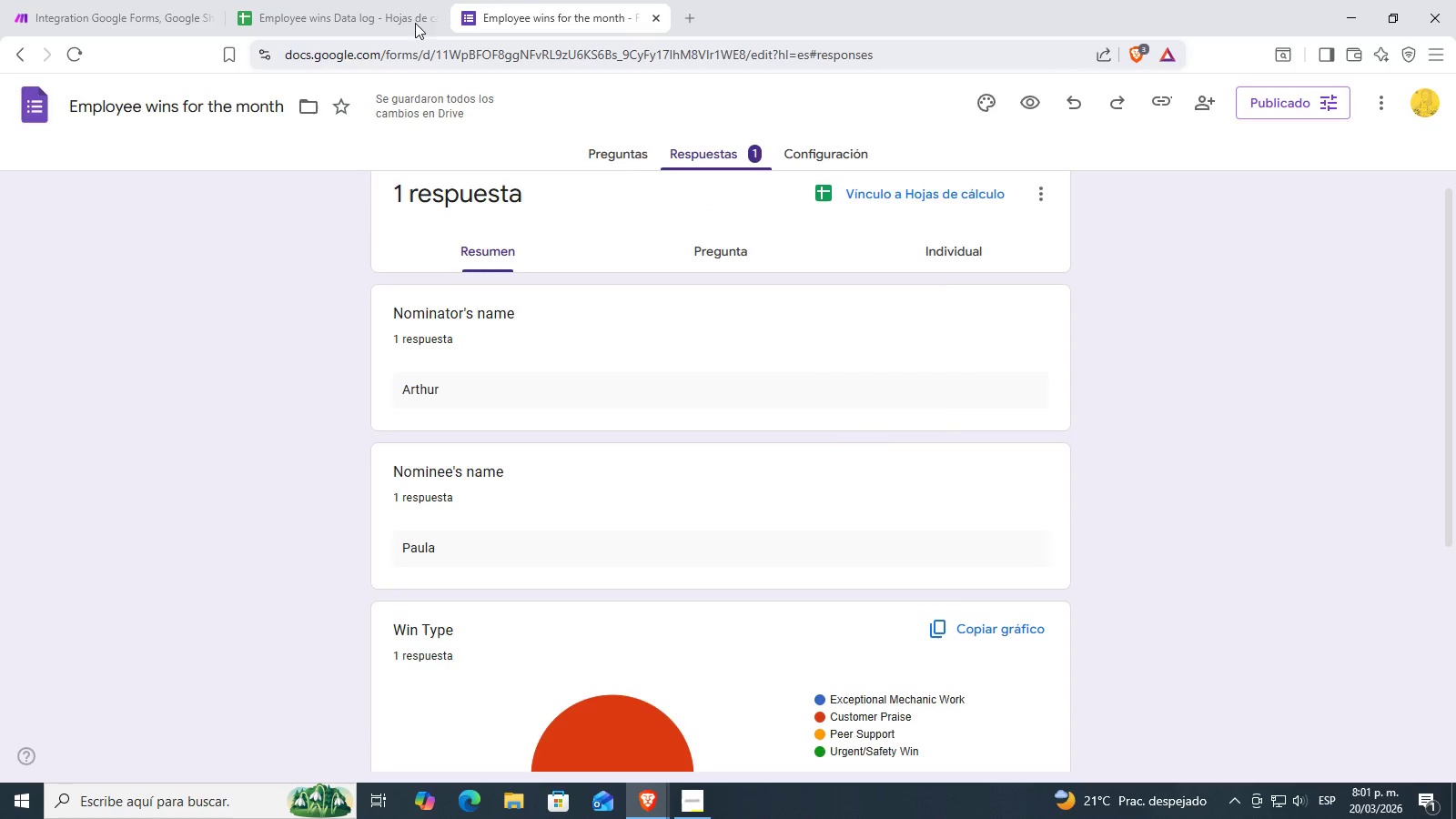 
left_click([142, 0])
 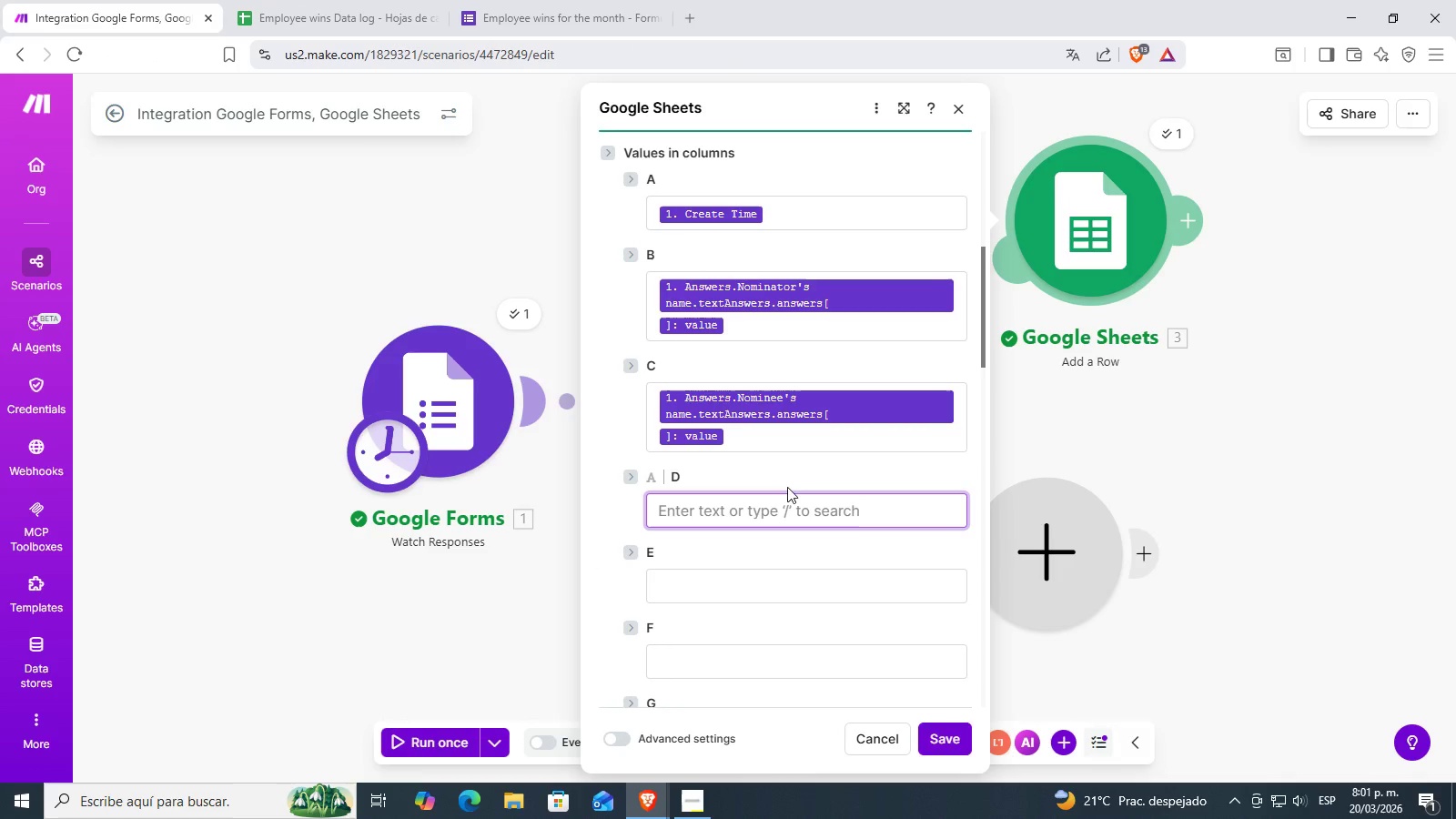 
left_click([762, 514])
 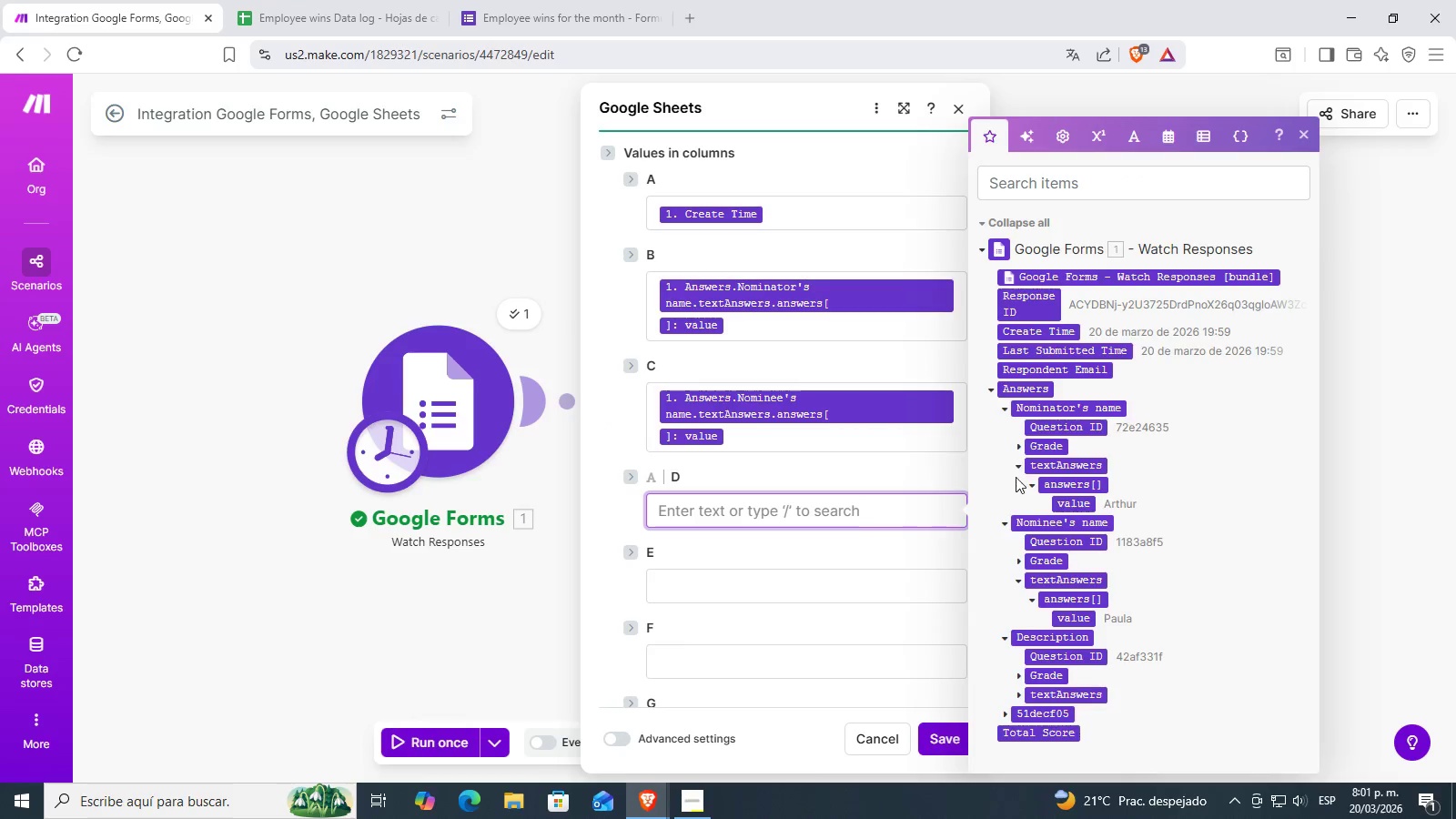 
scroll: coordinate [1020, 569], scroll_direction: down, amount: 7.0
 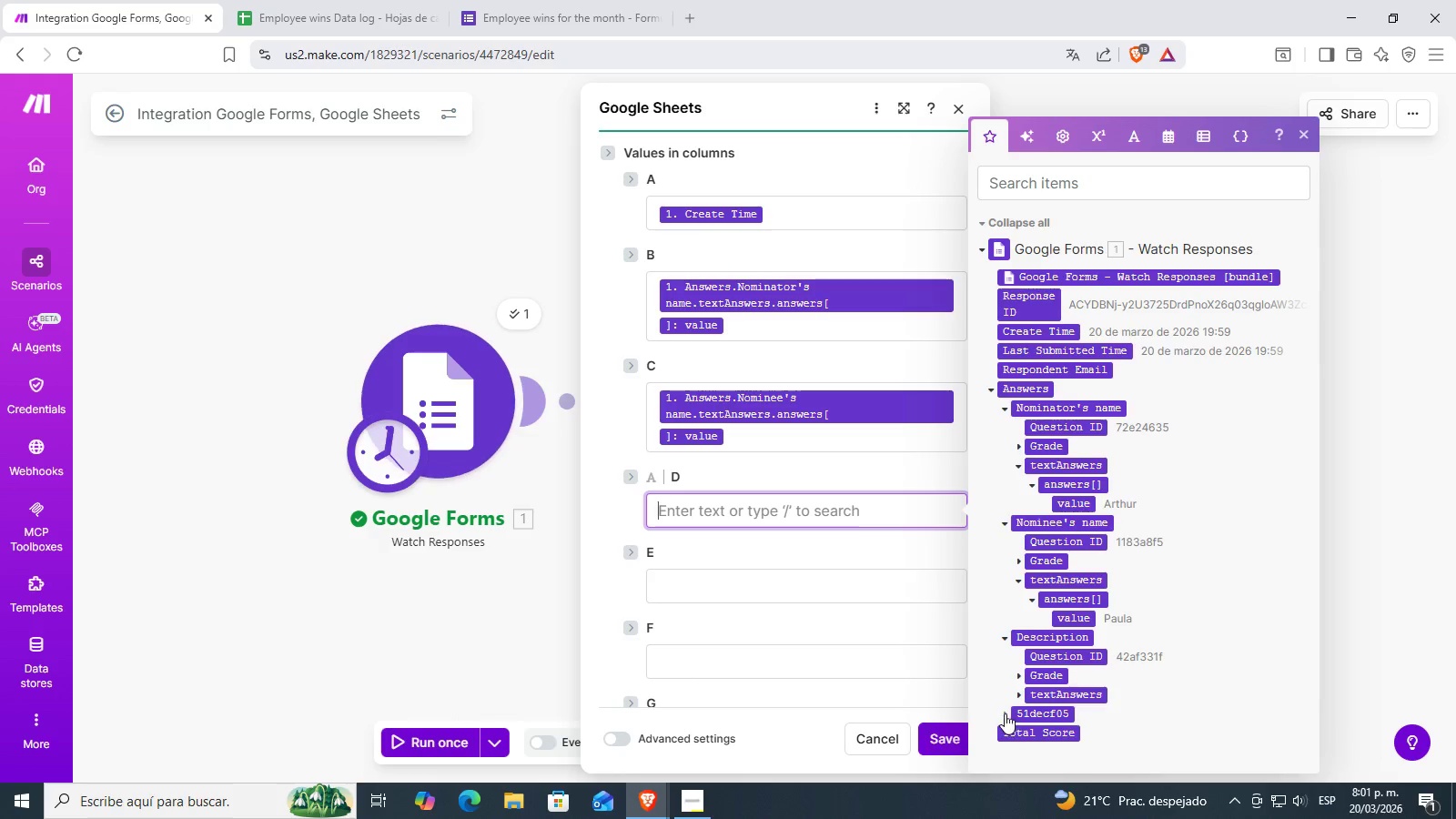 
left_click([1004, 713])
 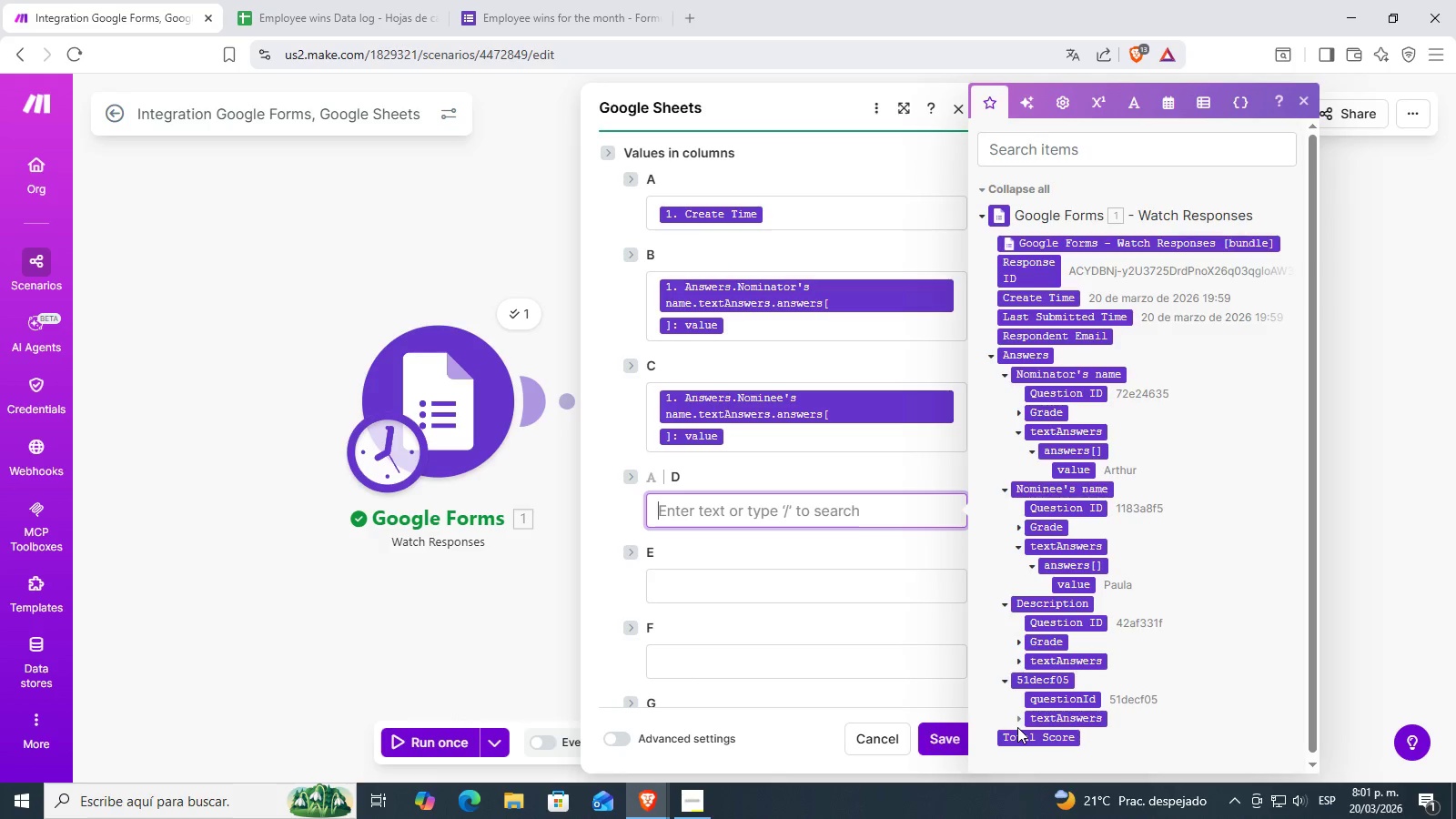 
left_click([1021, 716])
 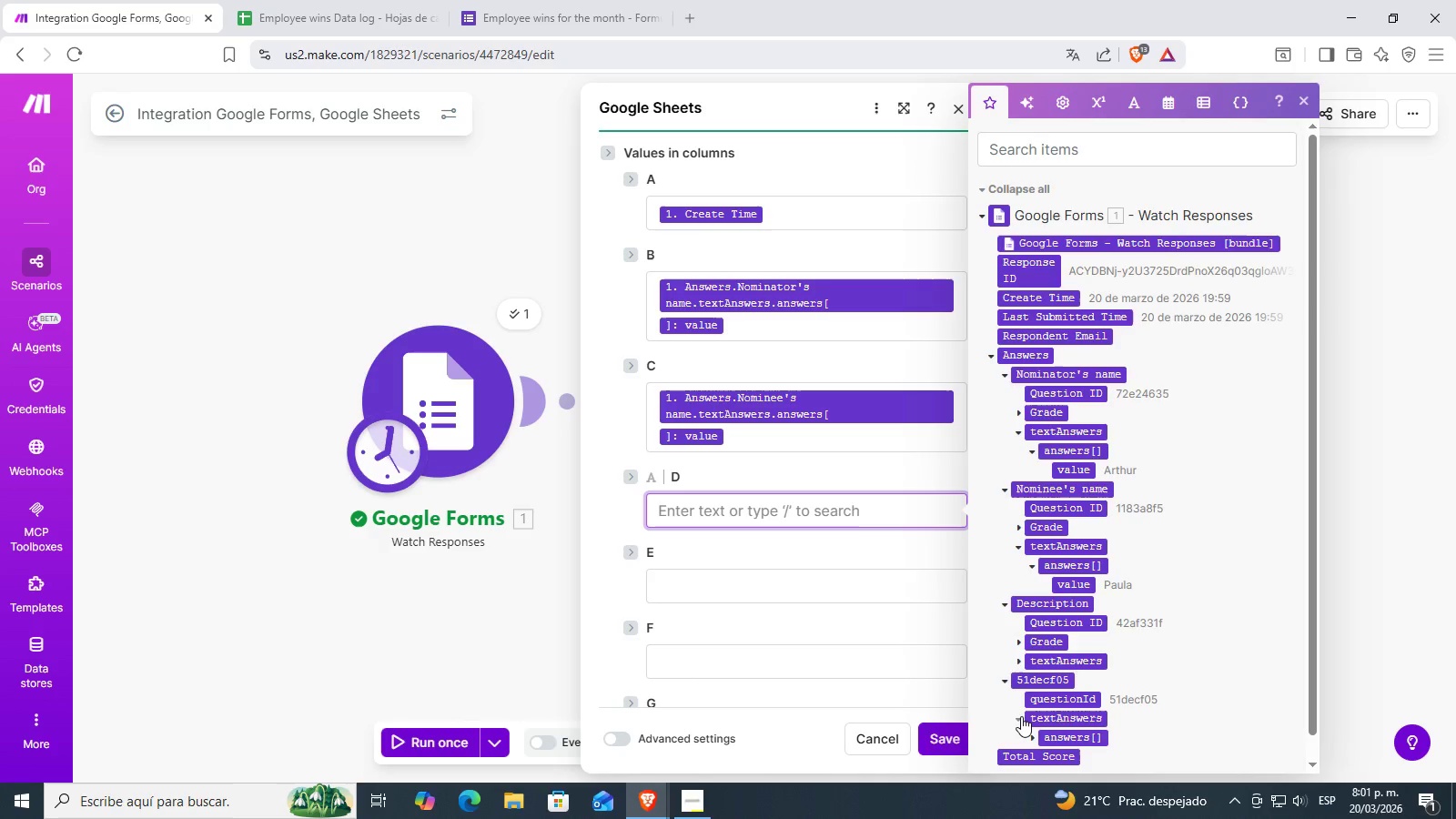 
scroll: coordinate [1021, 716], scroll_direction: down, amount: 1.0
 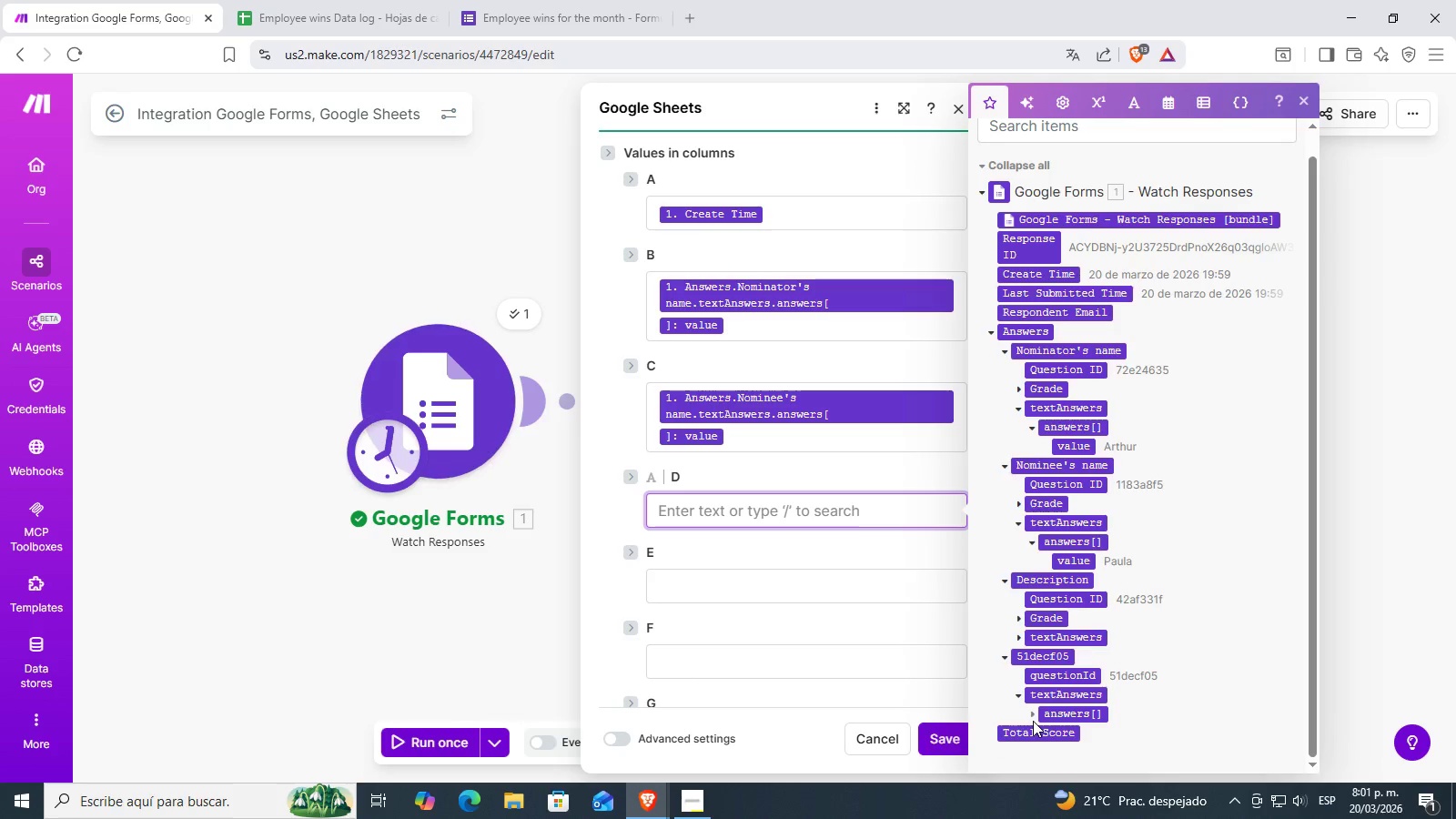 
left_click([1029, 713])
 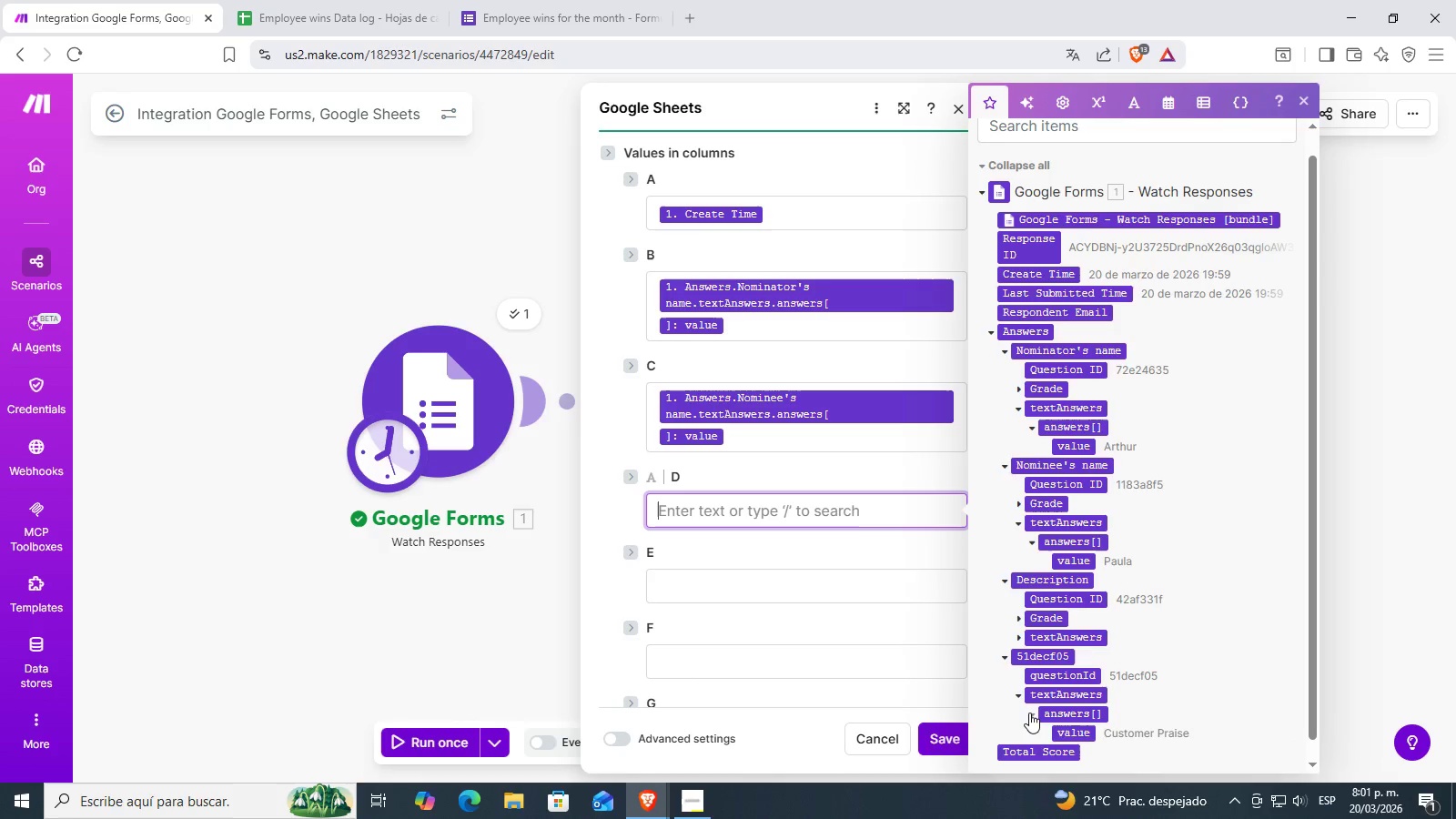 
scroll: coordinate [1029, 713], scroll_direction: down, amount: 1.0
 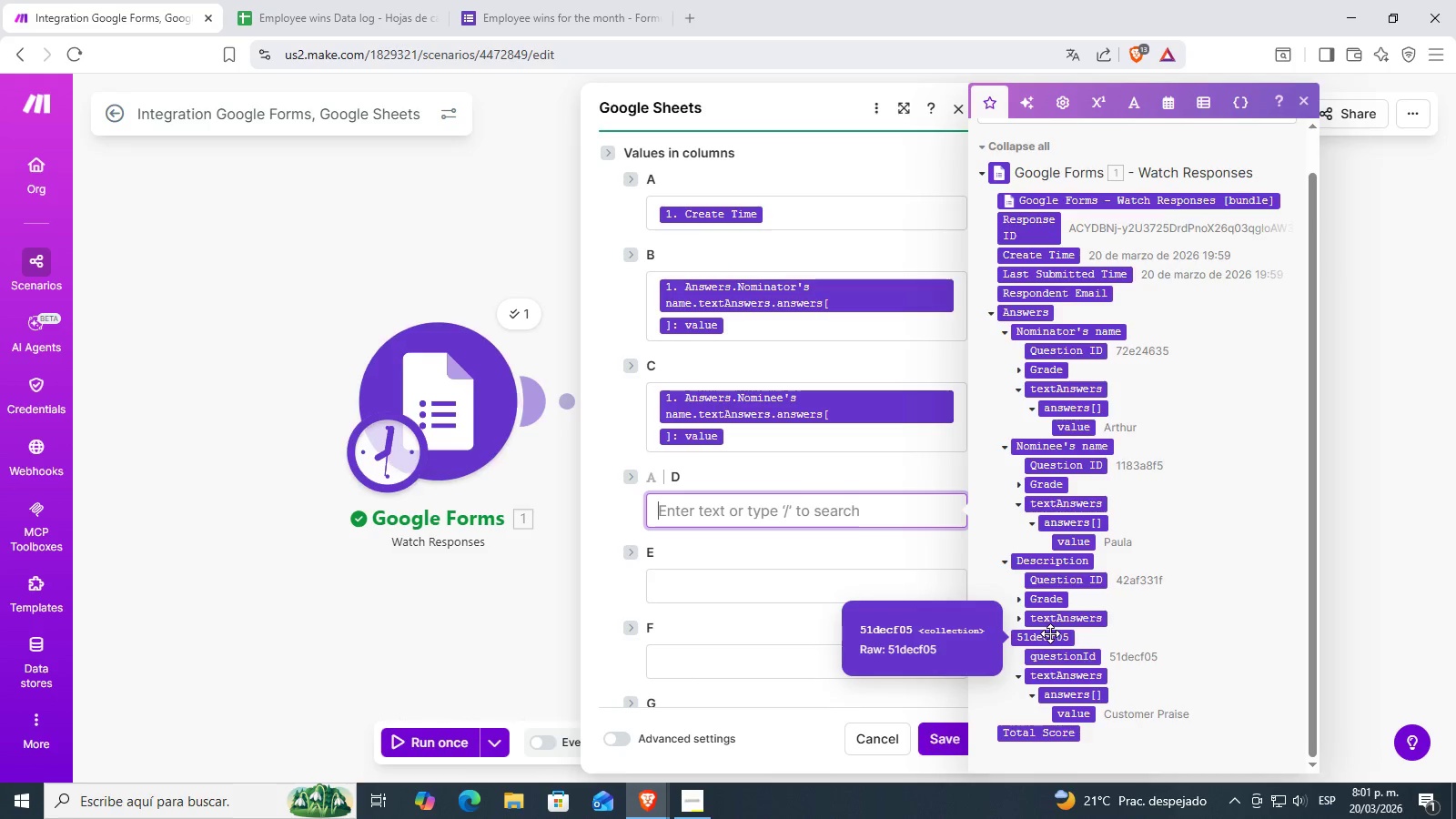 
wait(5.0)
 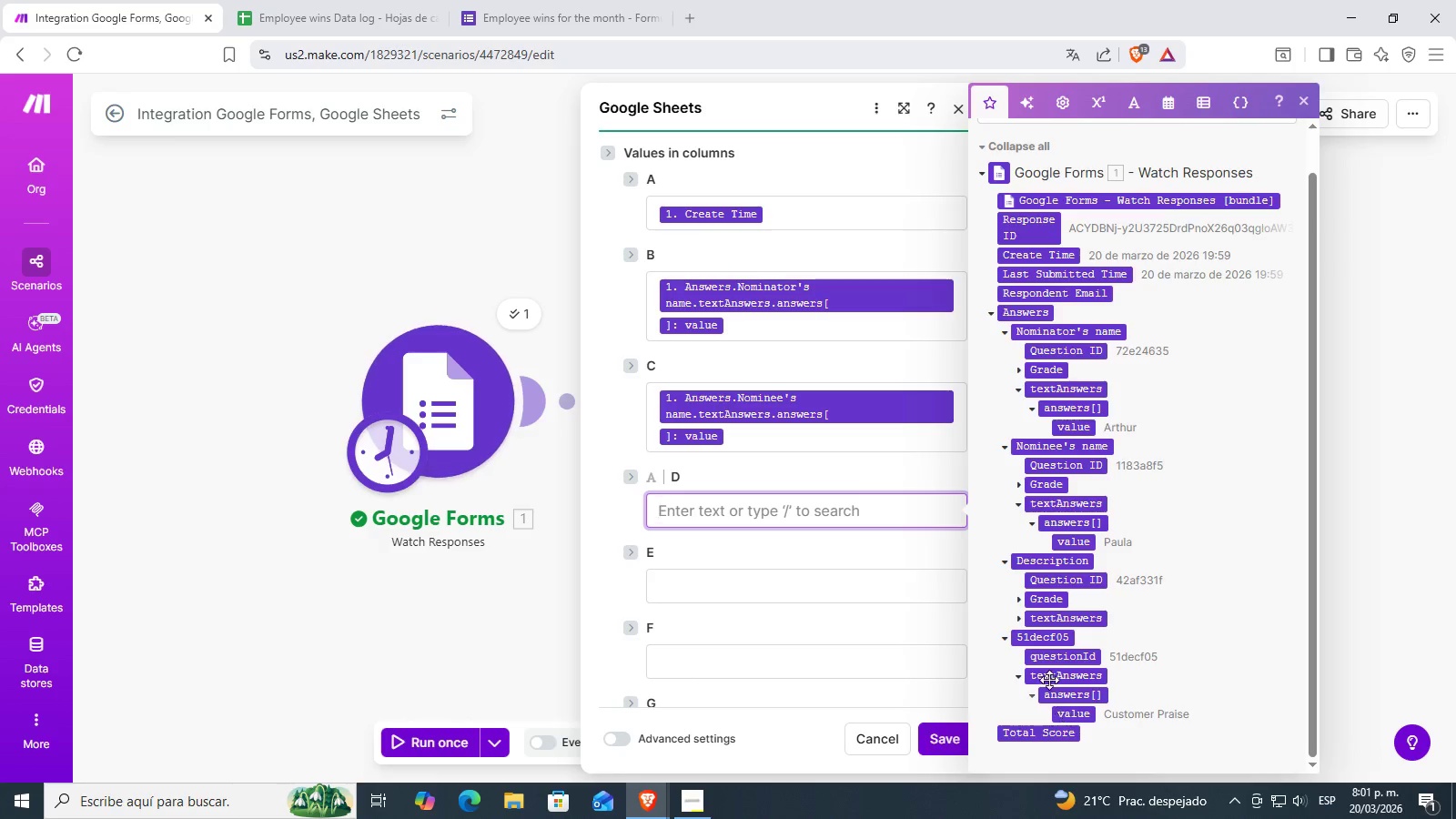 
left_click([530, 0])
 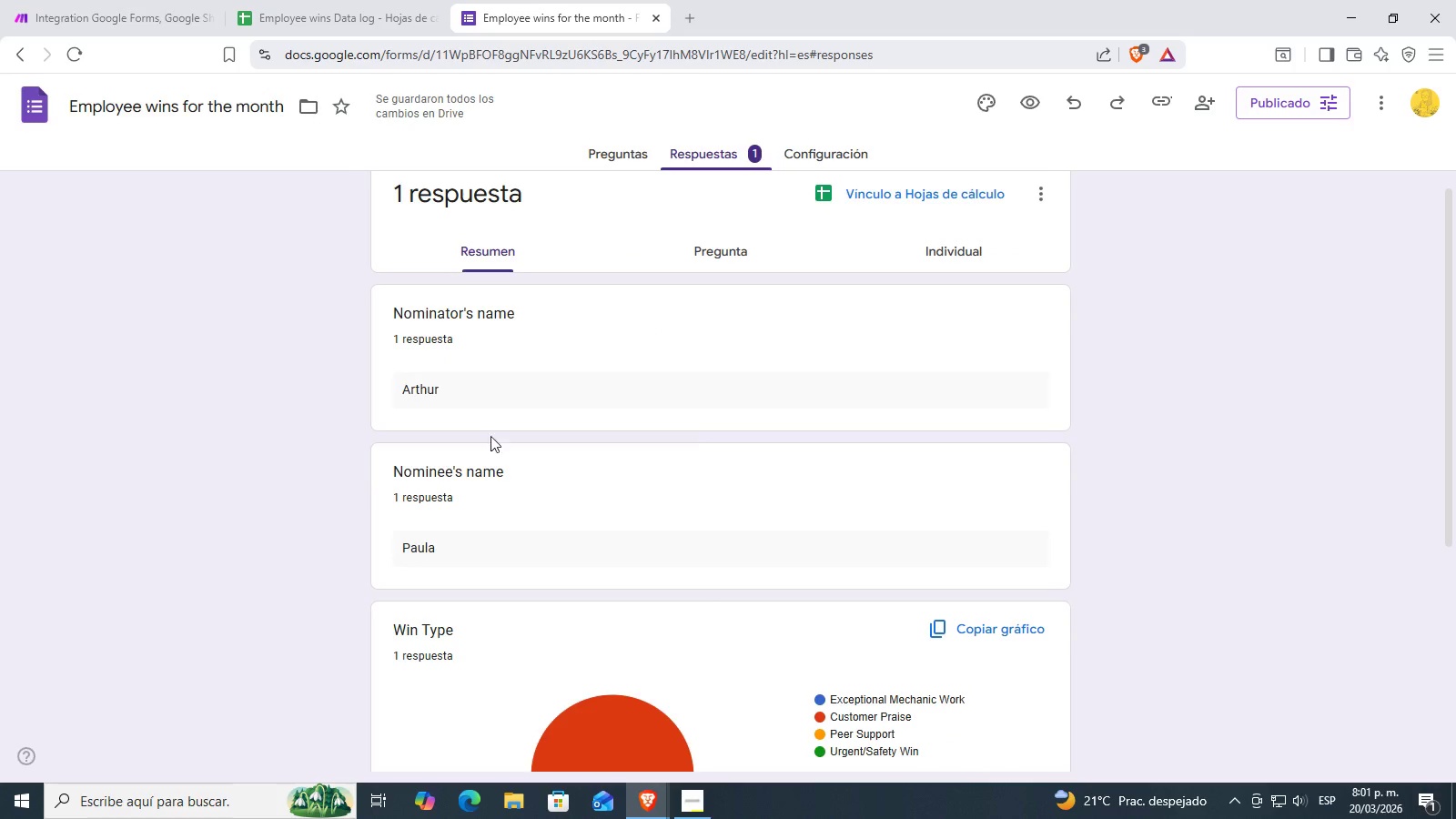 
scroll: coordinate [484, 369], scroll_direction: down, amount: 6.0
 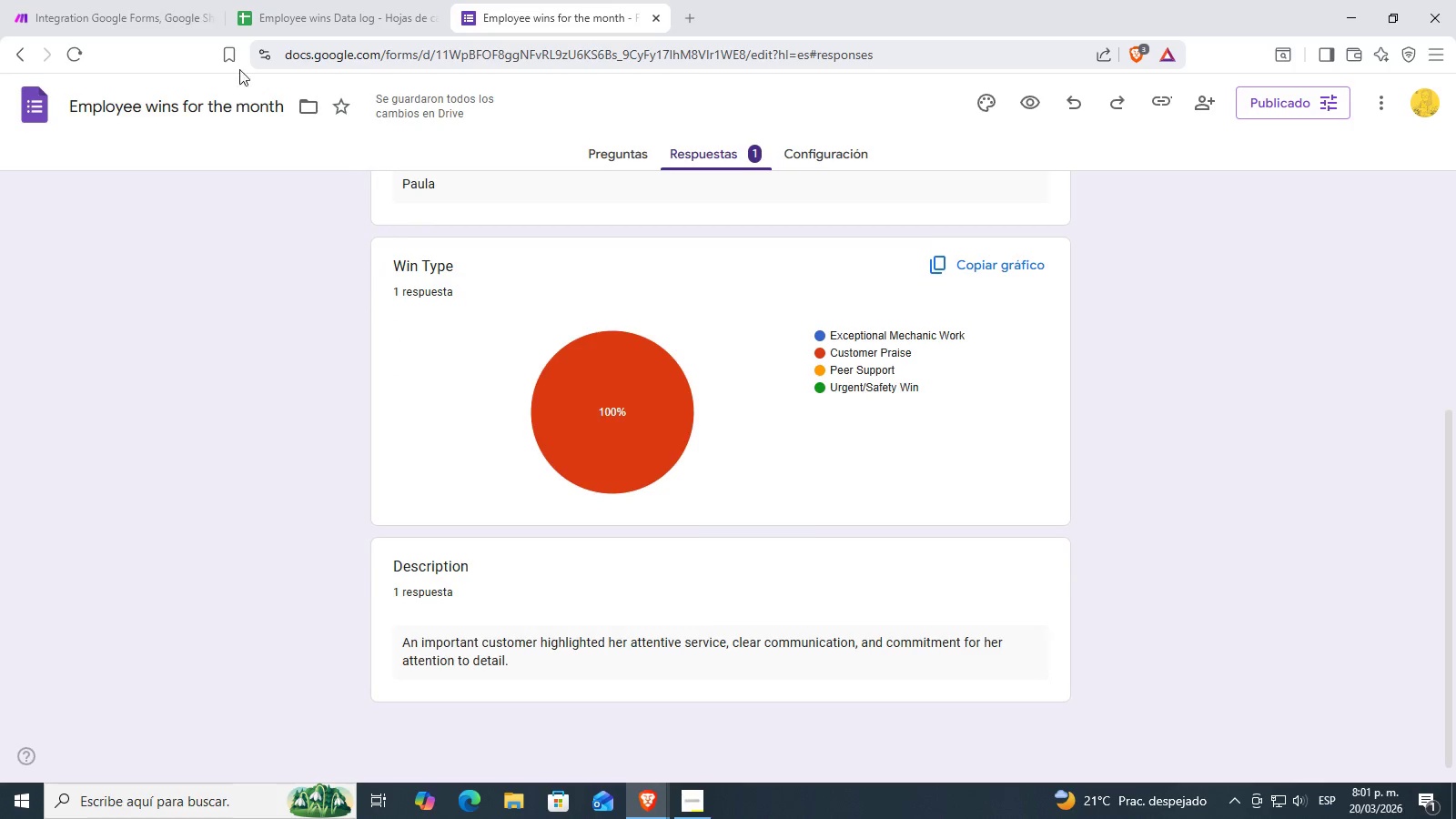 
left_click([157, 0])
 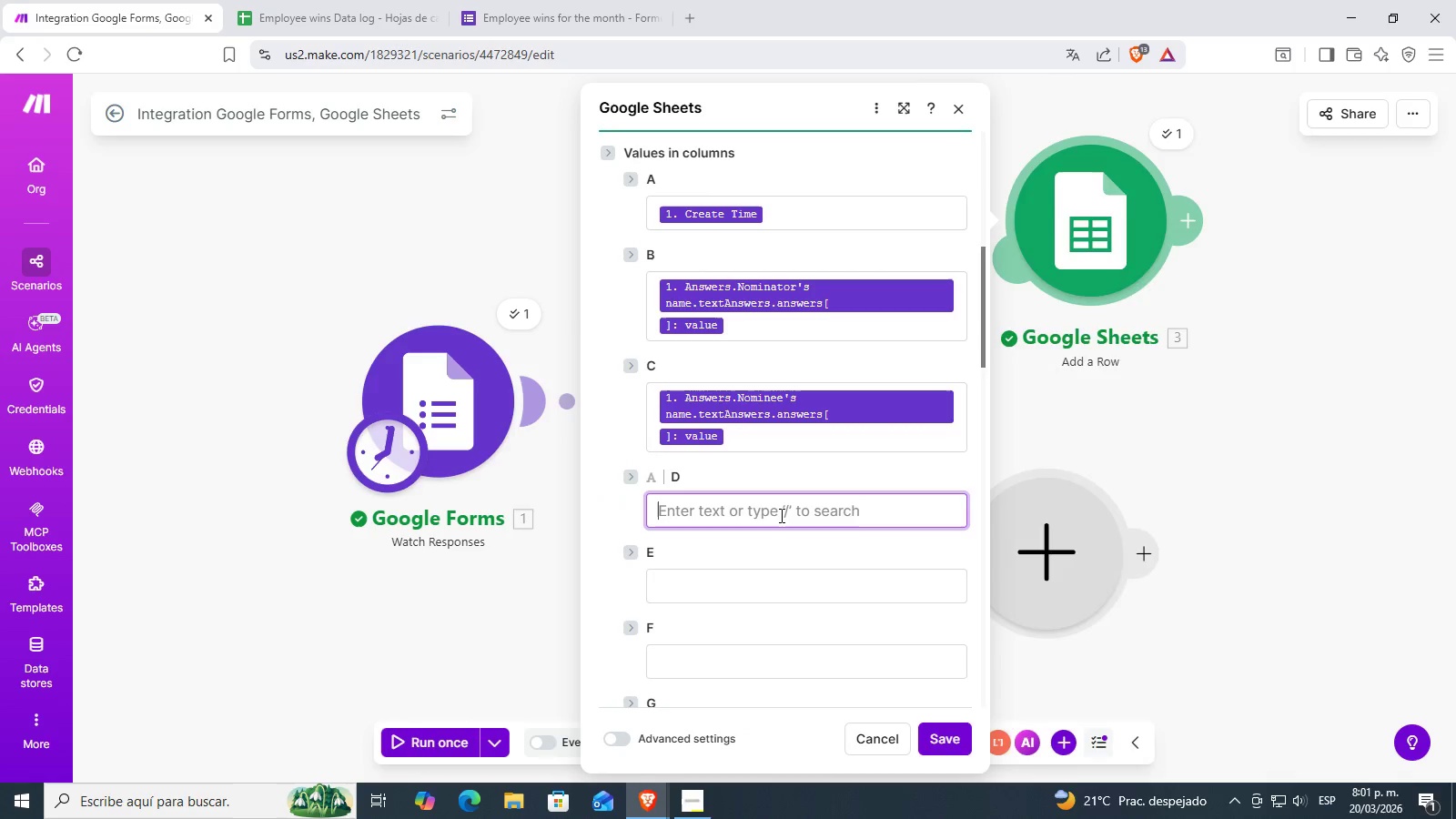 
scroll: coordinate [1158, 646], scroll_direction: down, amount: 3.0
 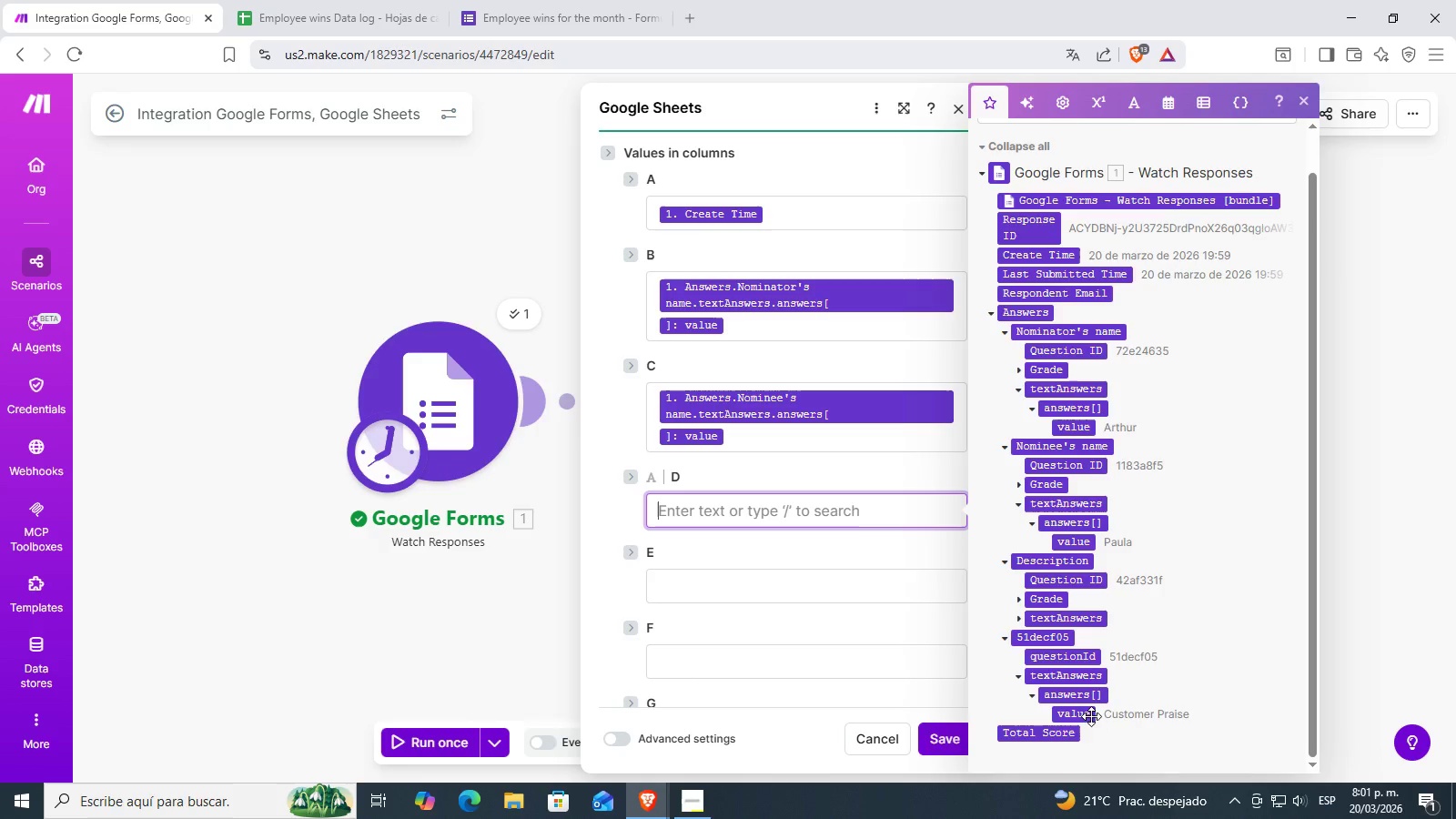 
left_click([1088, 715])
 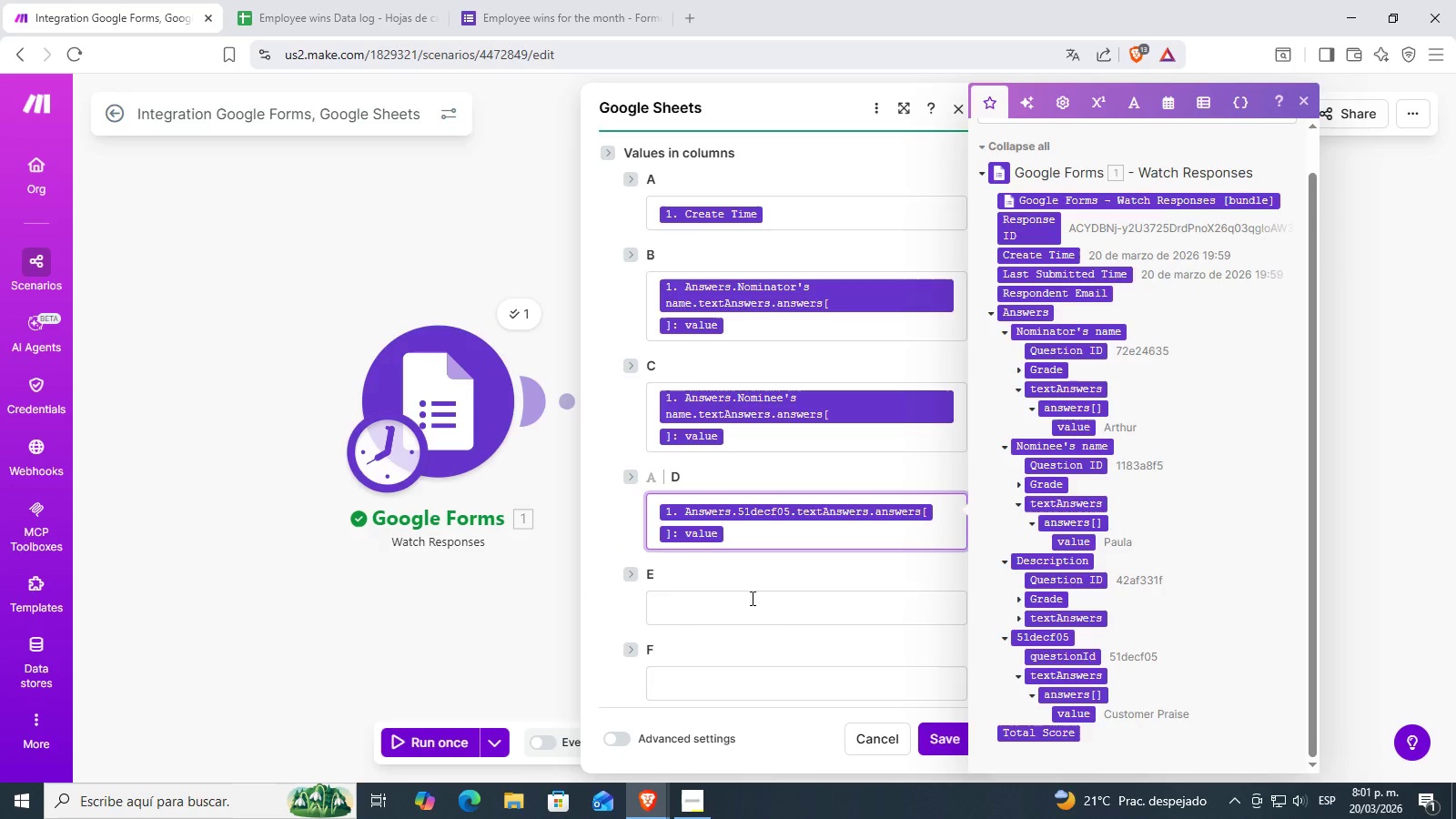 
left_click([745, 617])
 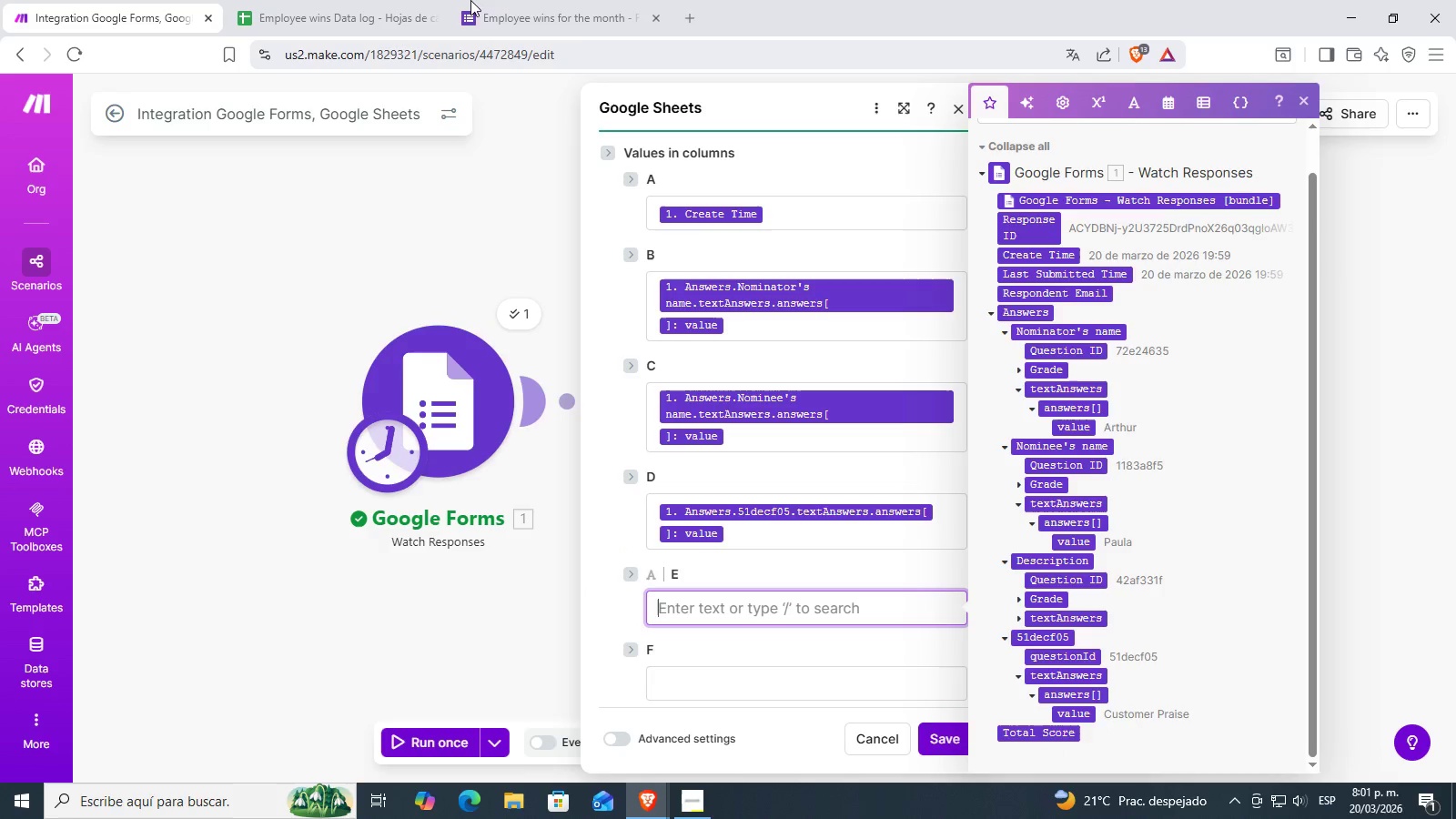 
left_click([549, 0])
 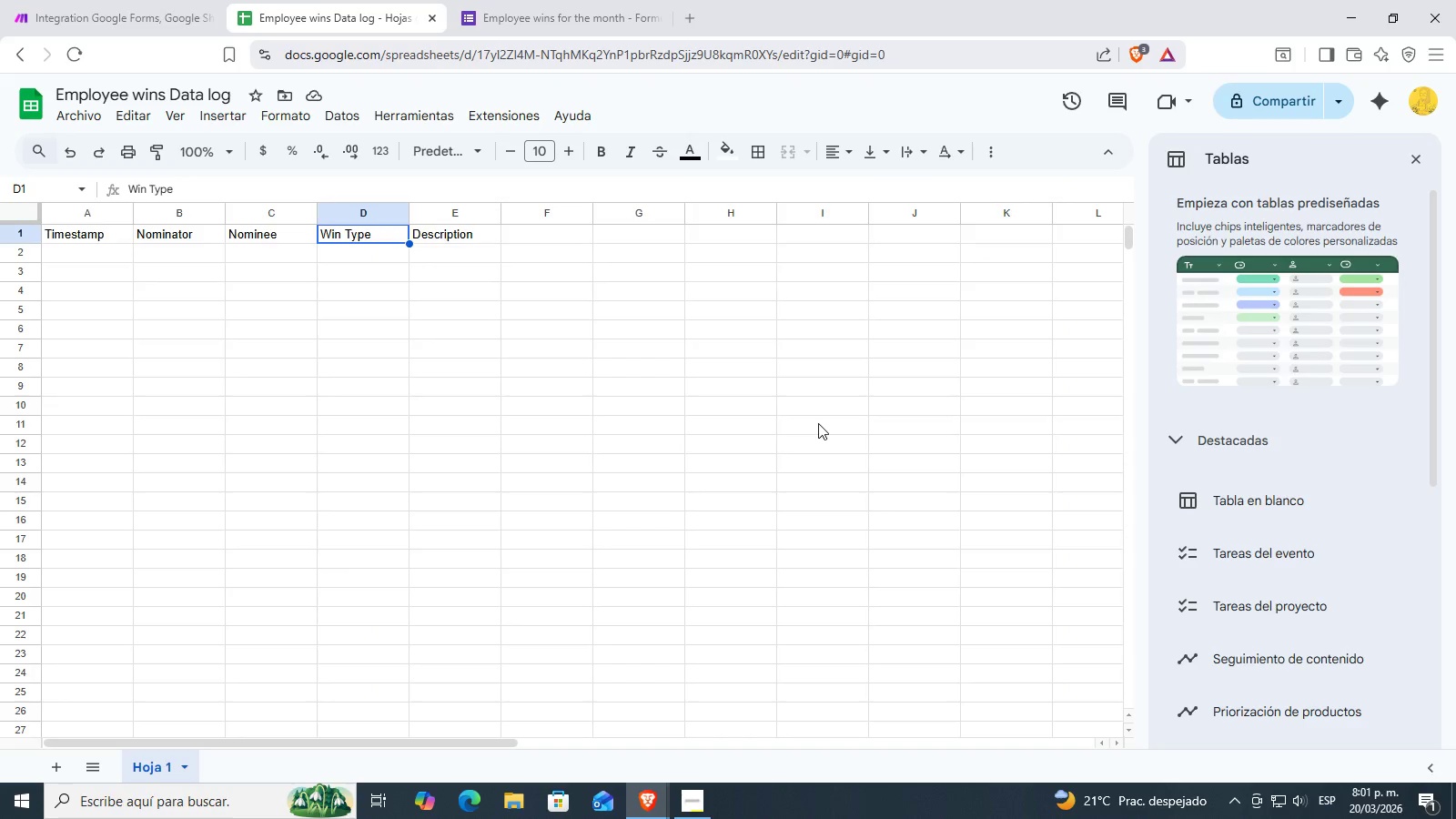 
left_click([94, 0])
 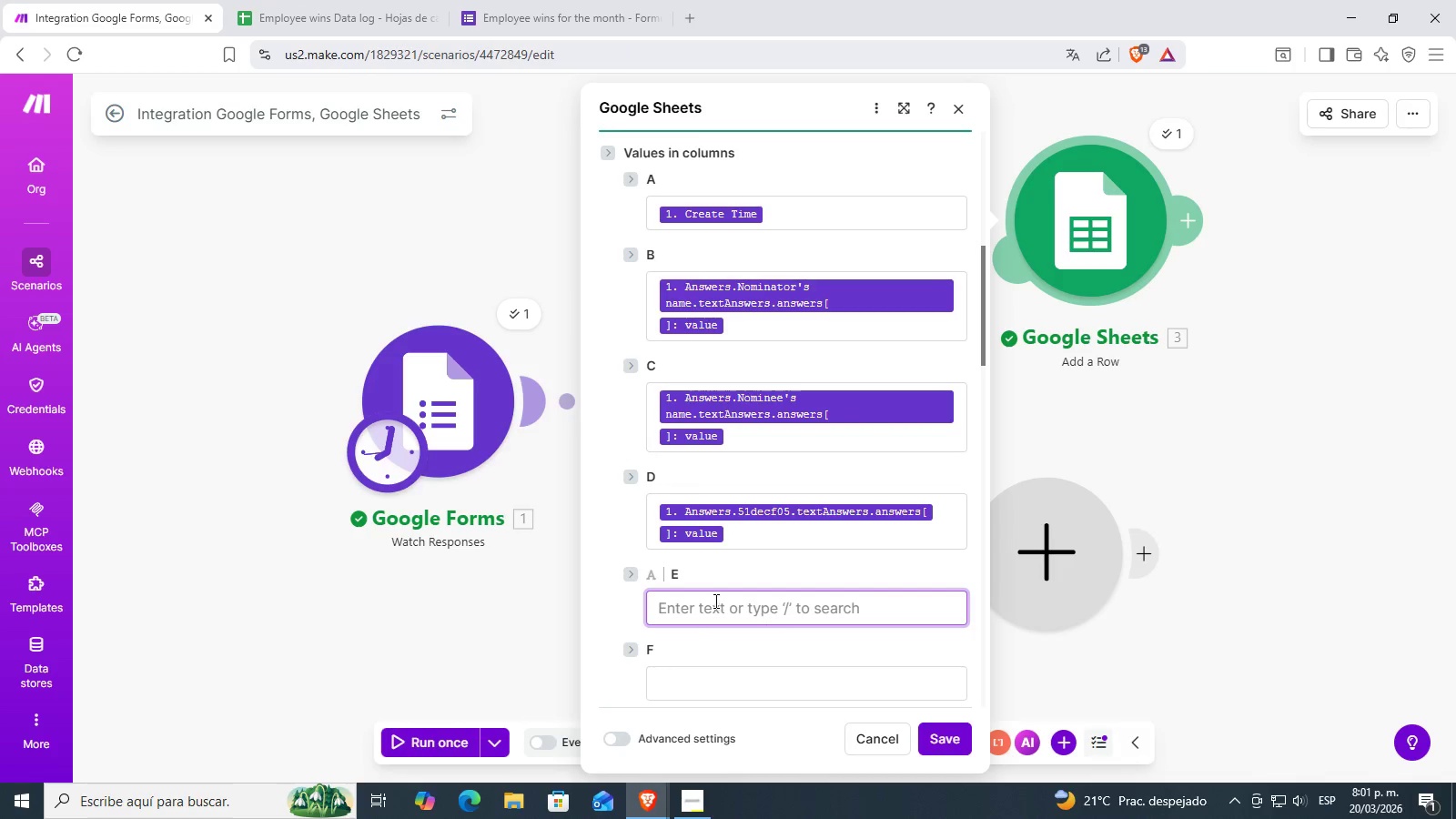 
left_click([718, 614])
 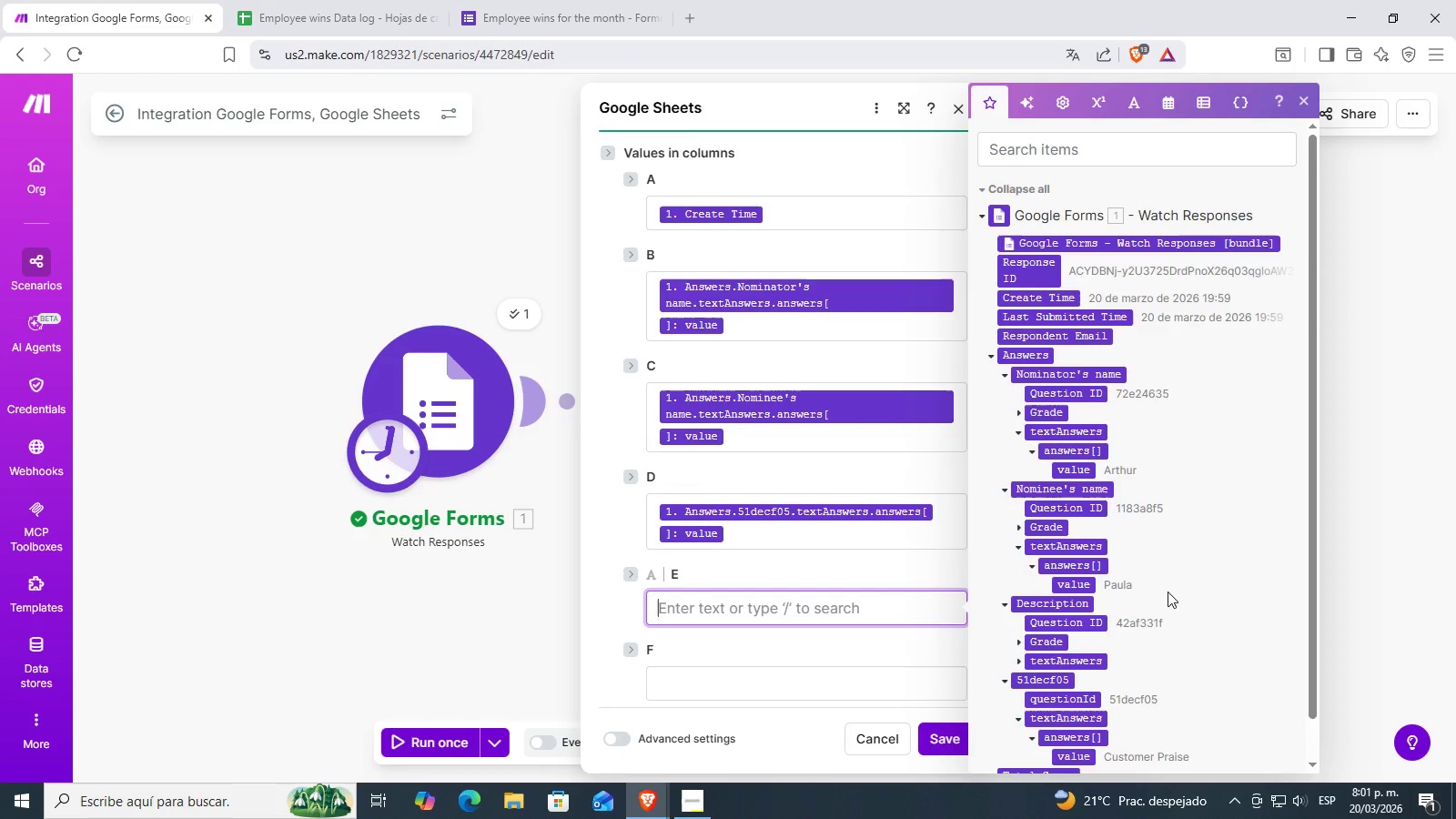 
scroll: coordinate [1154, 622], scroll_direction: down, amount: 2.0
 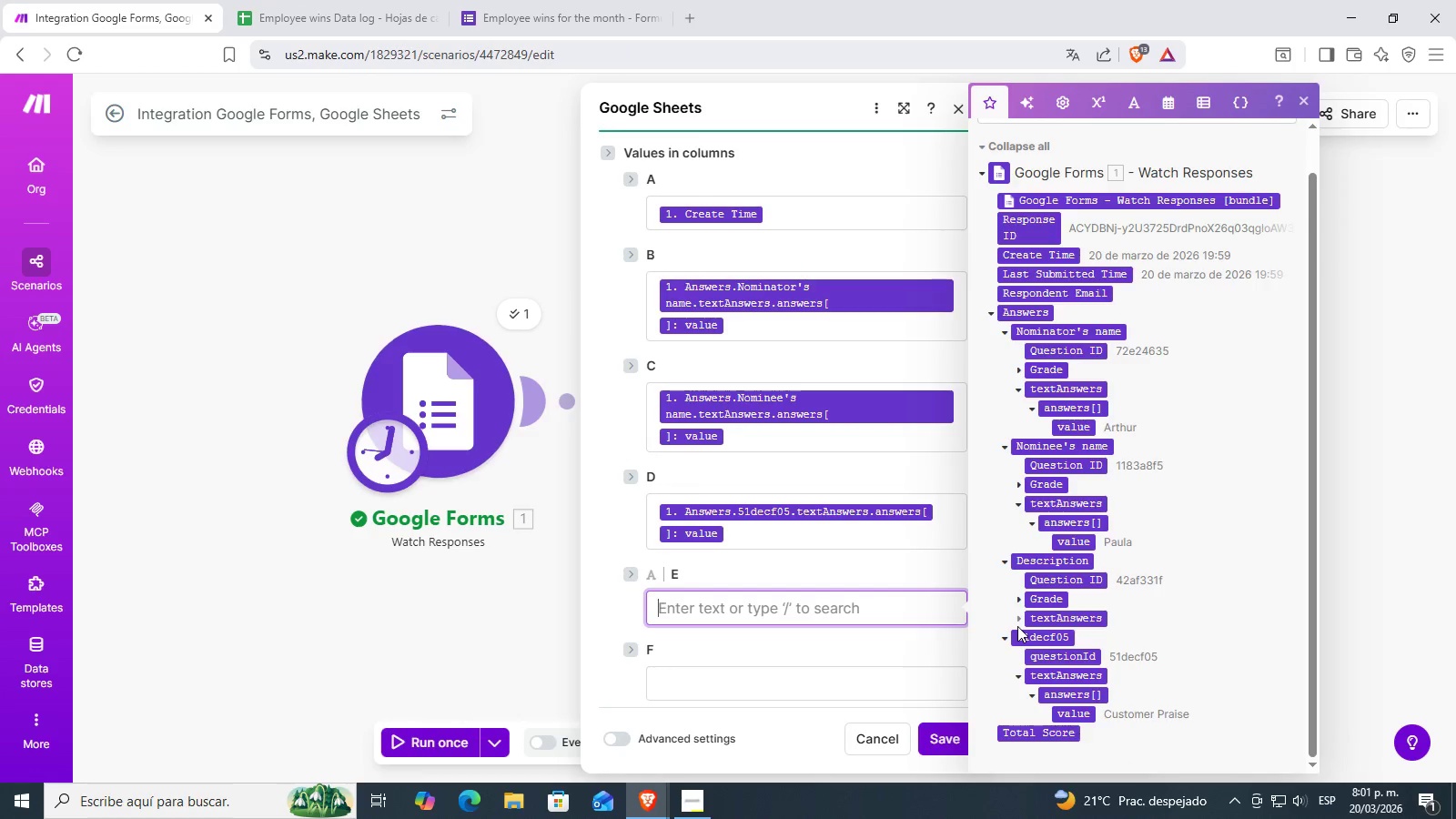 
left_click([1017, 626])
 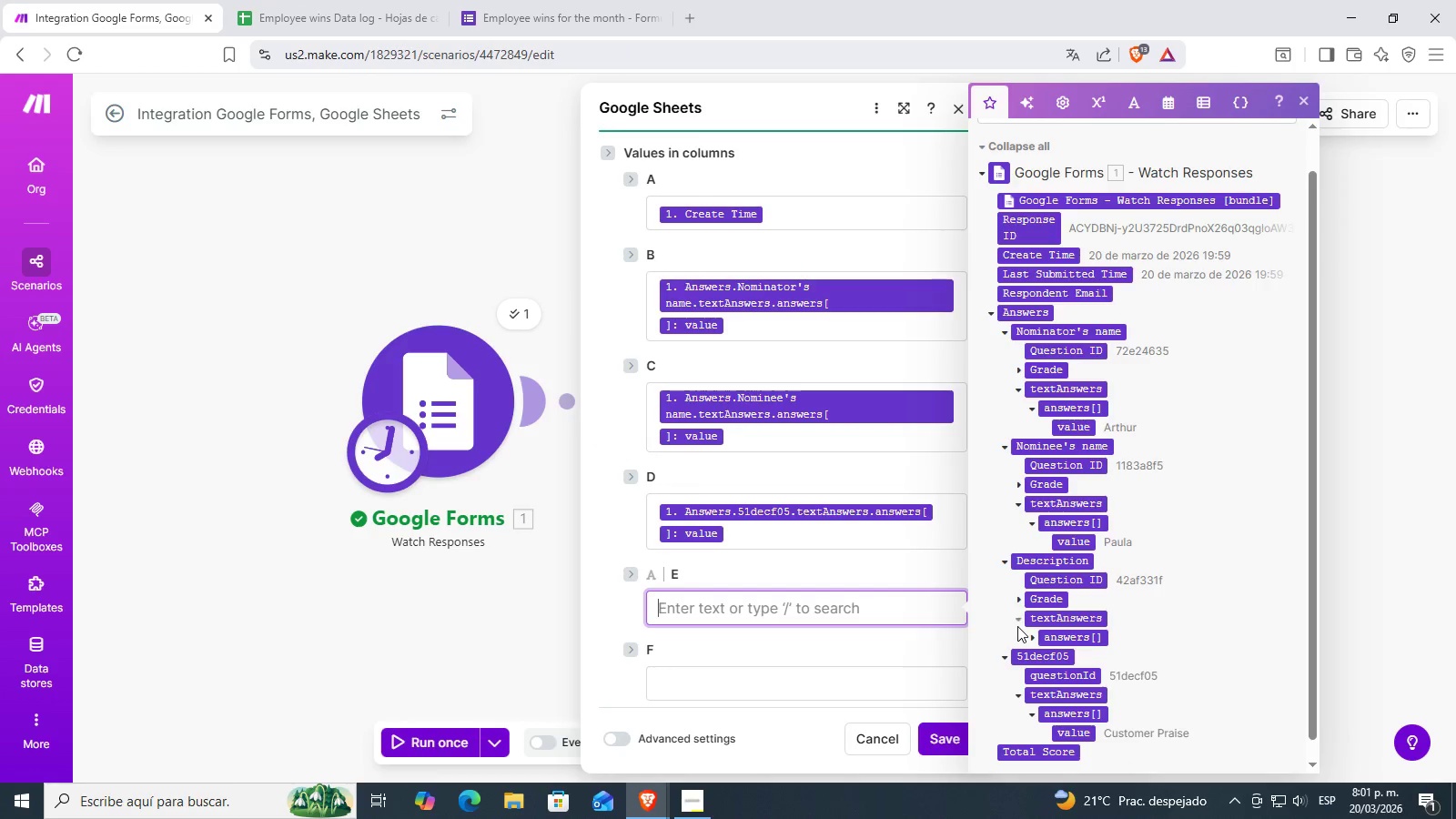 
scroll: coordinate [1022, 628], scroll_direction: down, amount: 1.0
 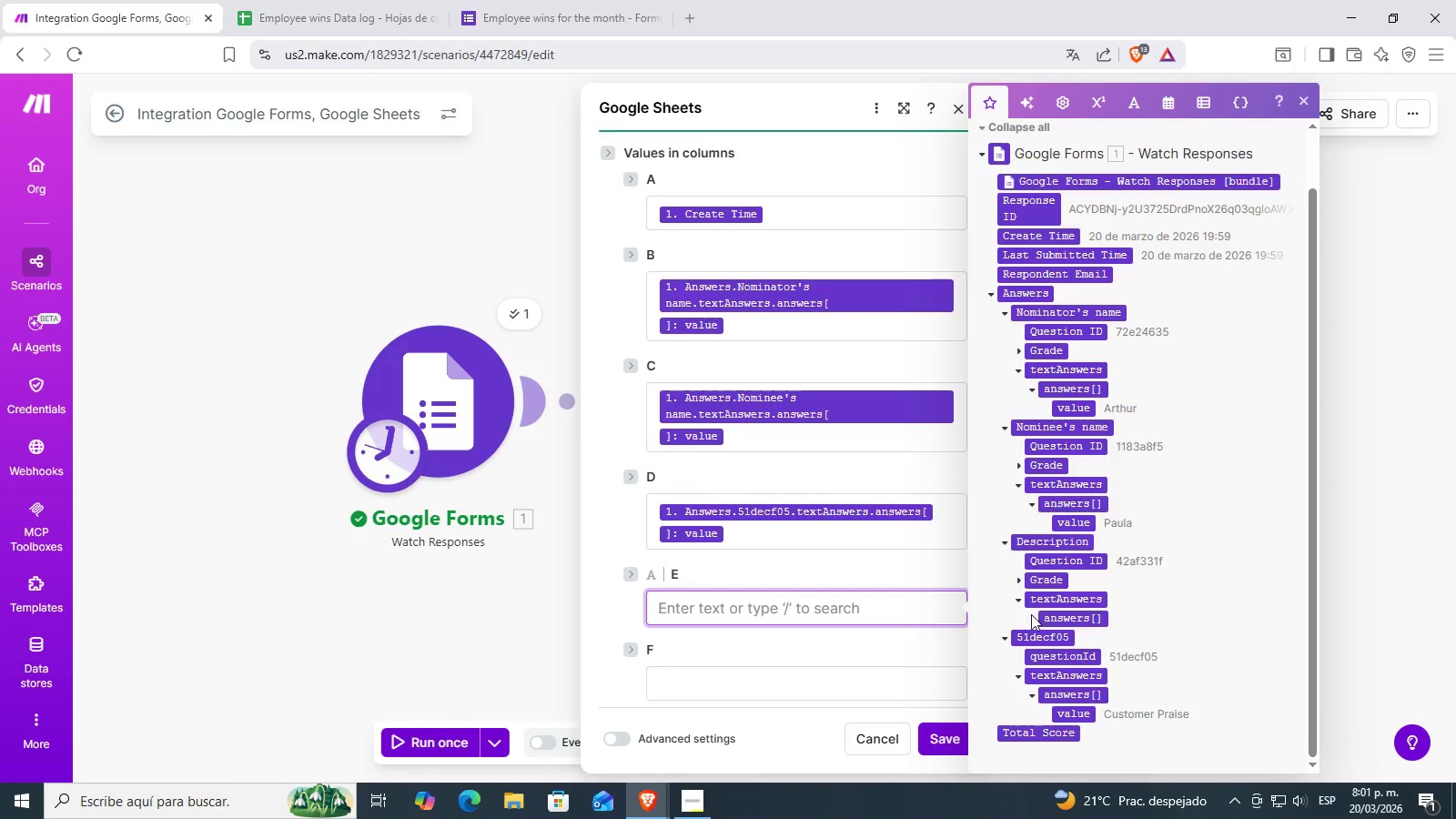 
left_click([1028, 617])
 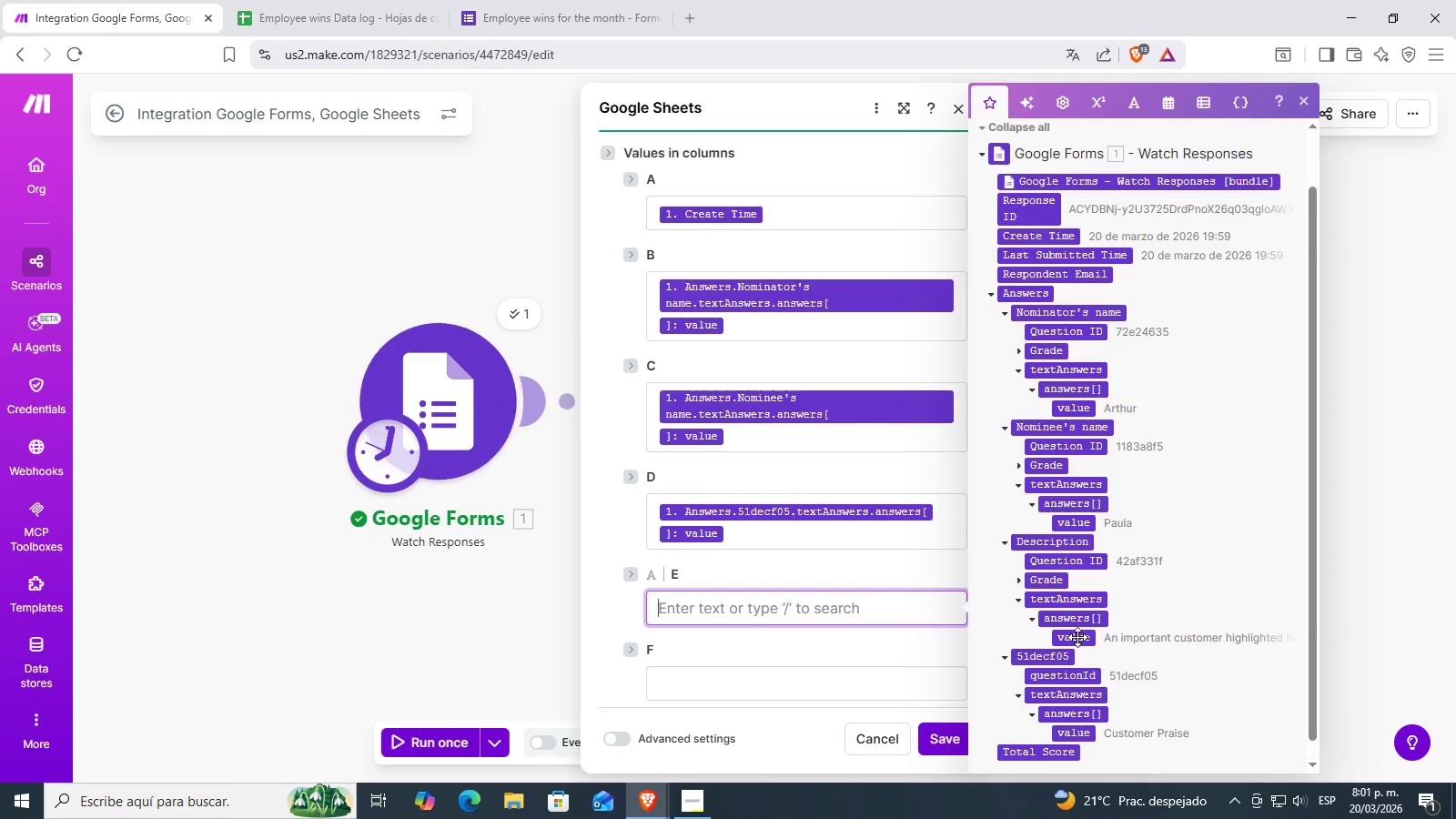 
left_click([1077, 637])
 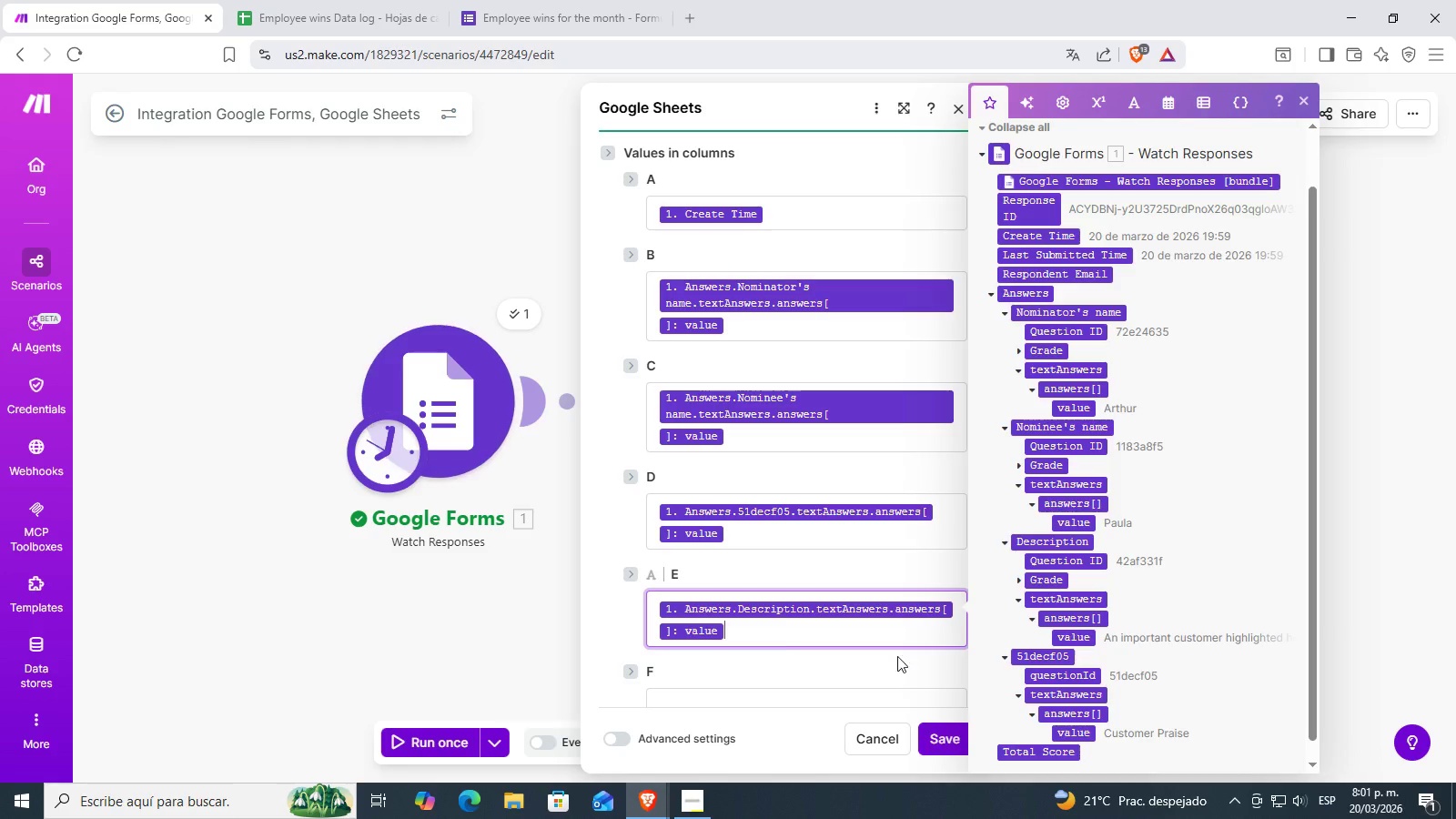 
scroll: coordinate [782, 651], scroll_direction: down, amount: 2.0
 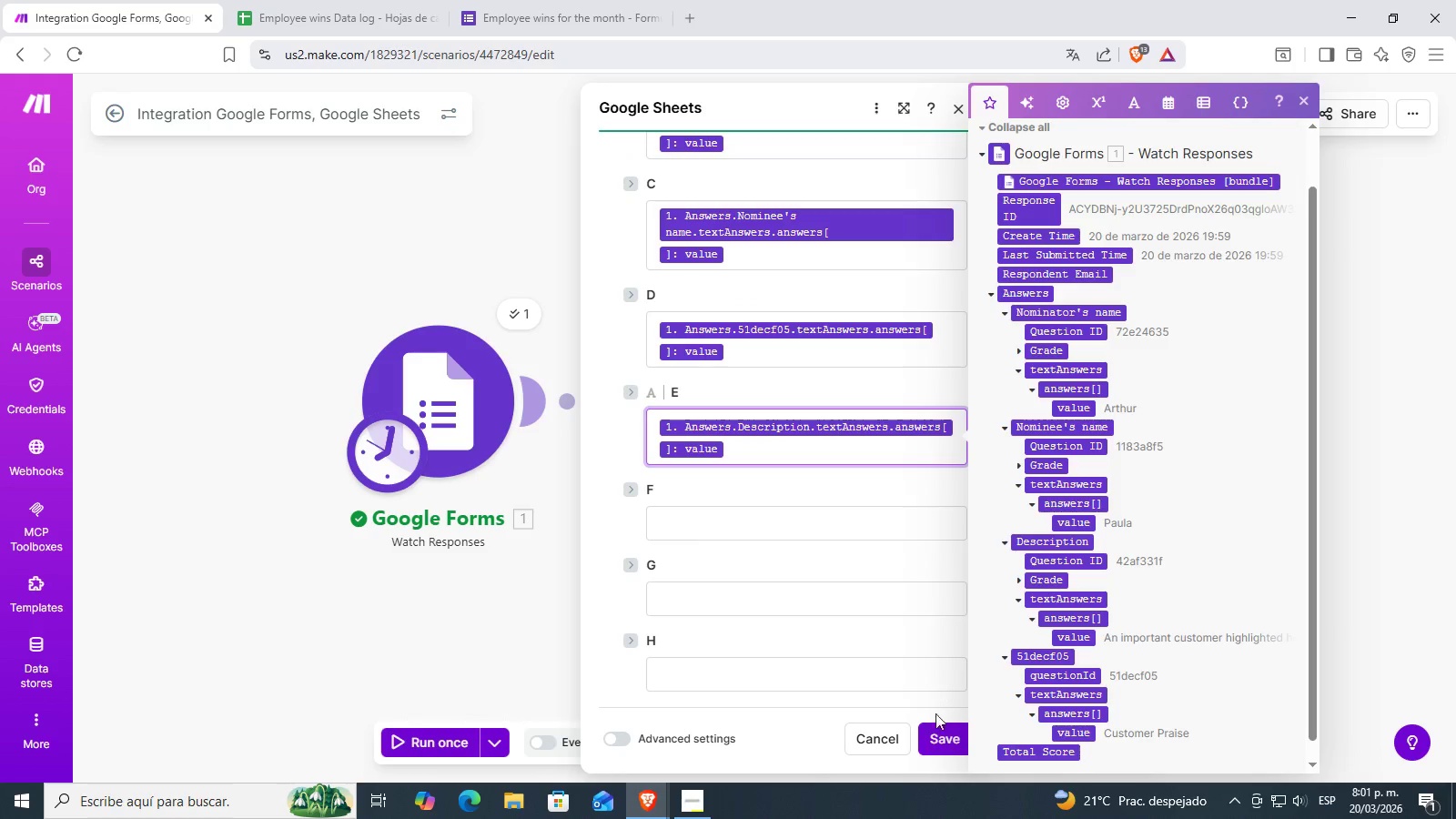 
left_click([939, 733])
 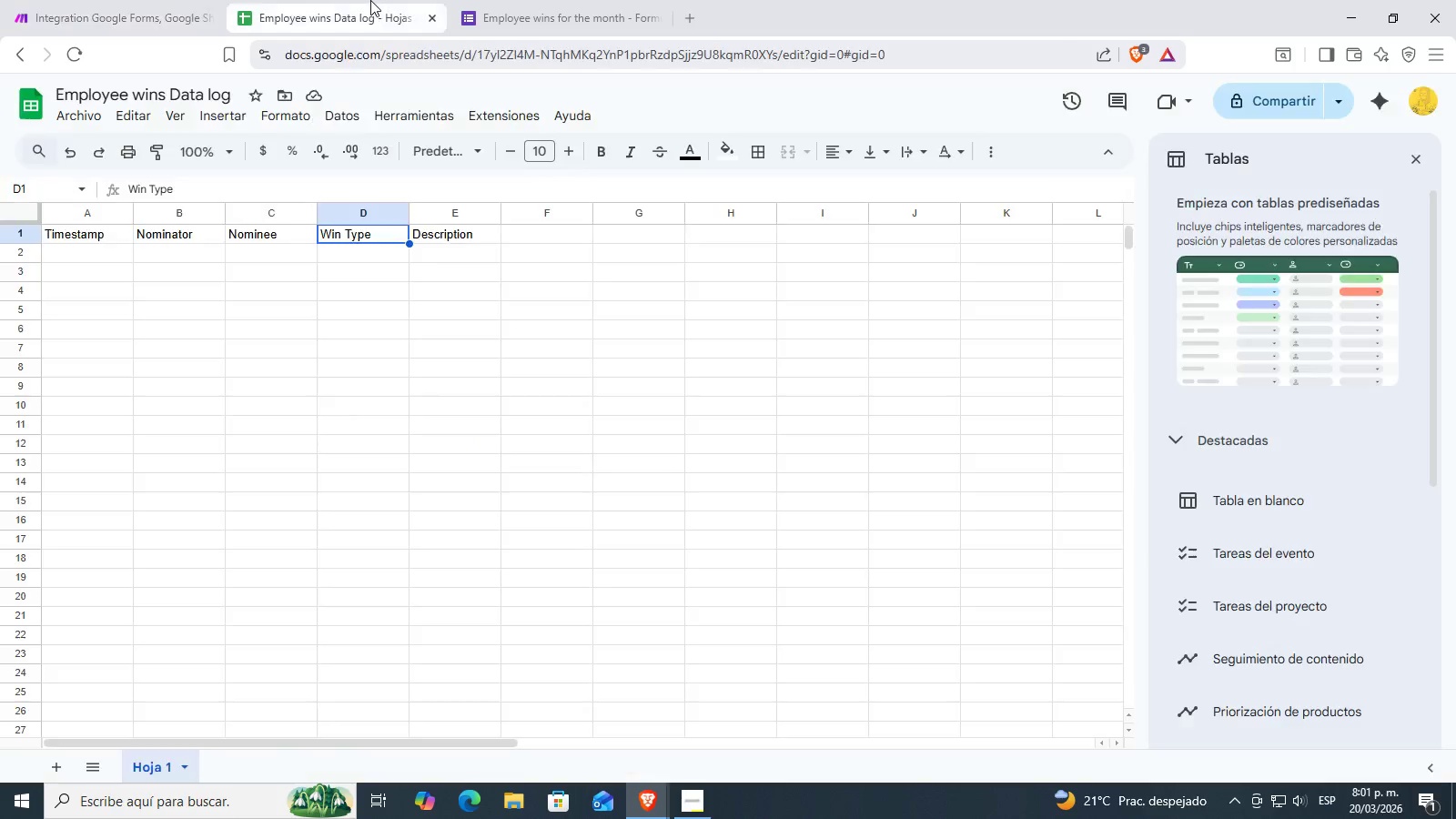 
left_click([154, 0])
 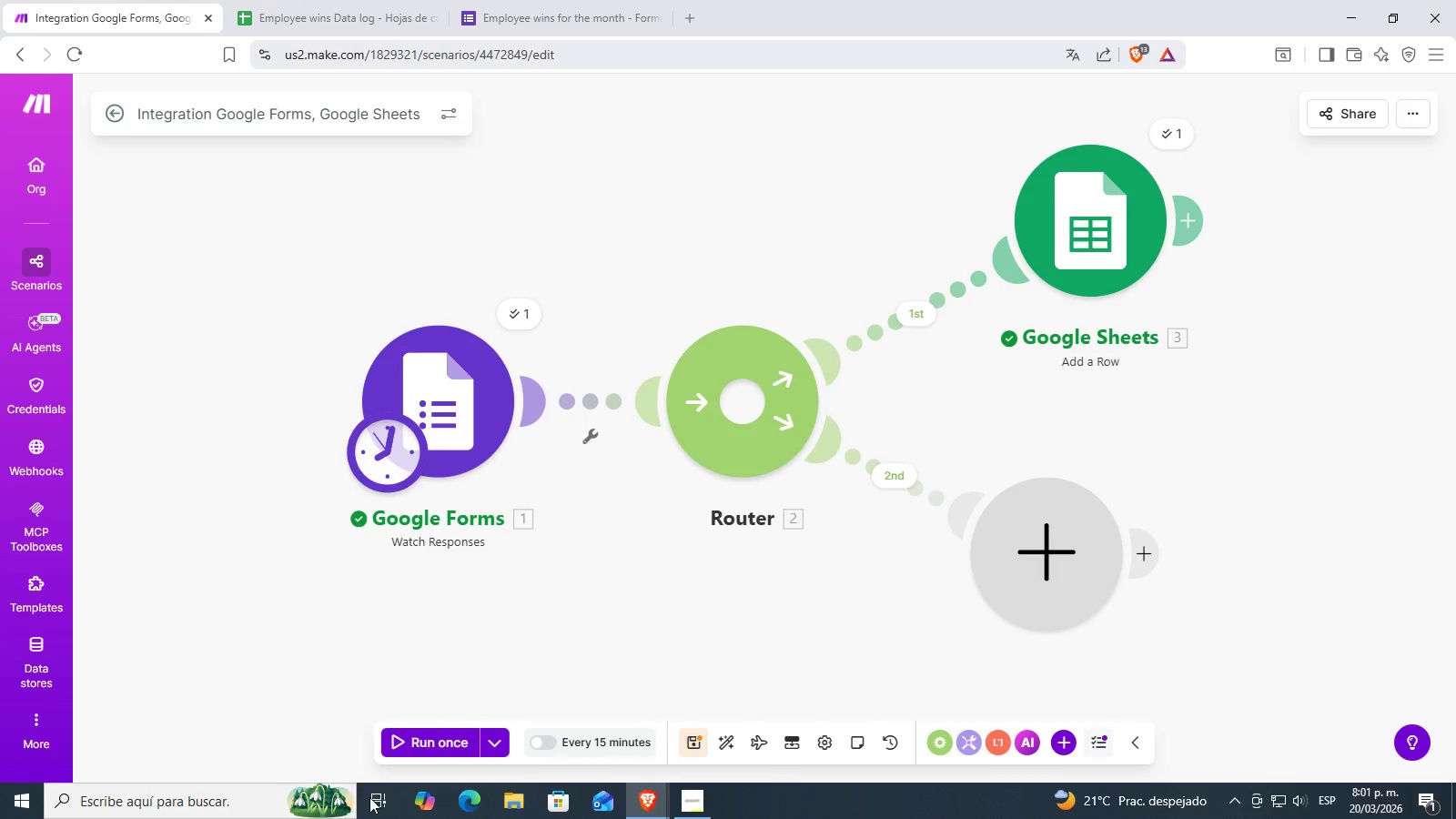 
left_click([430, 747])
 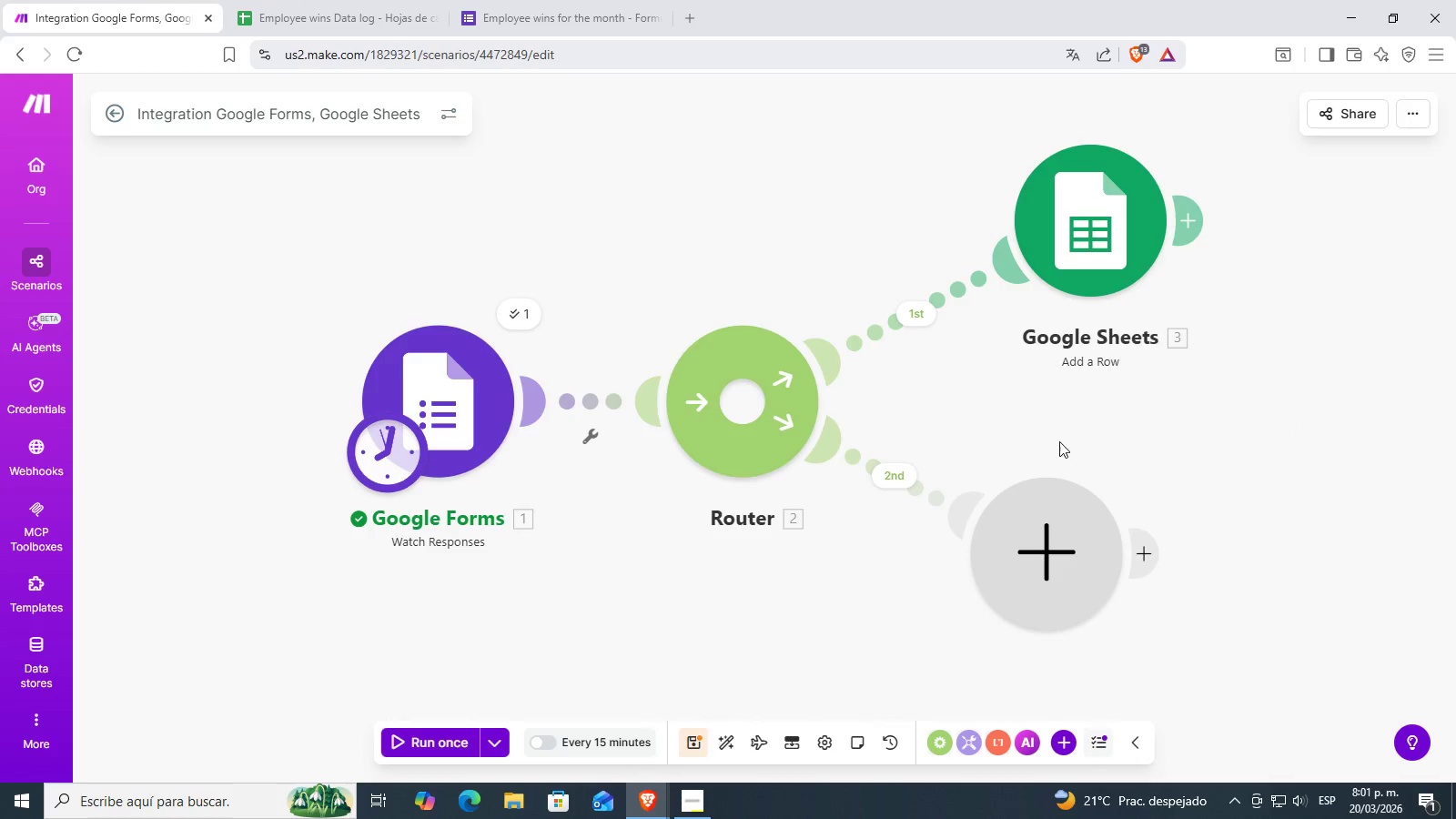 
left_click([494, 747])
 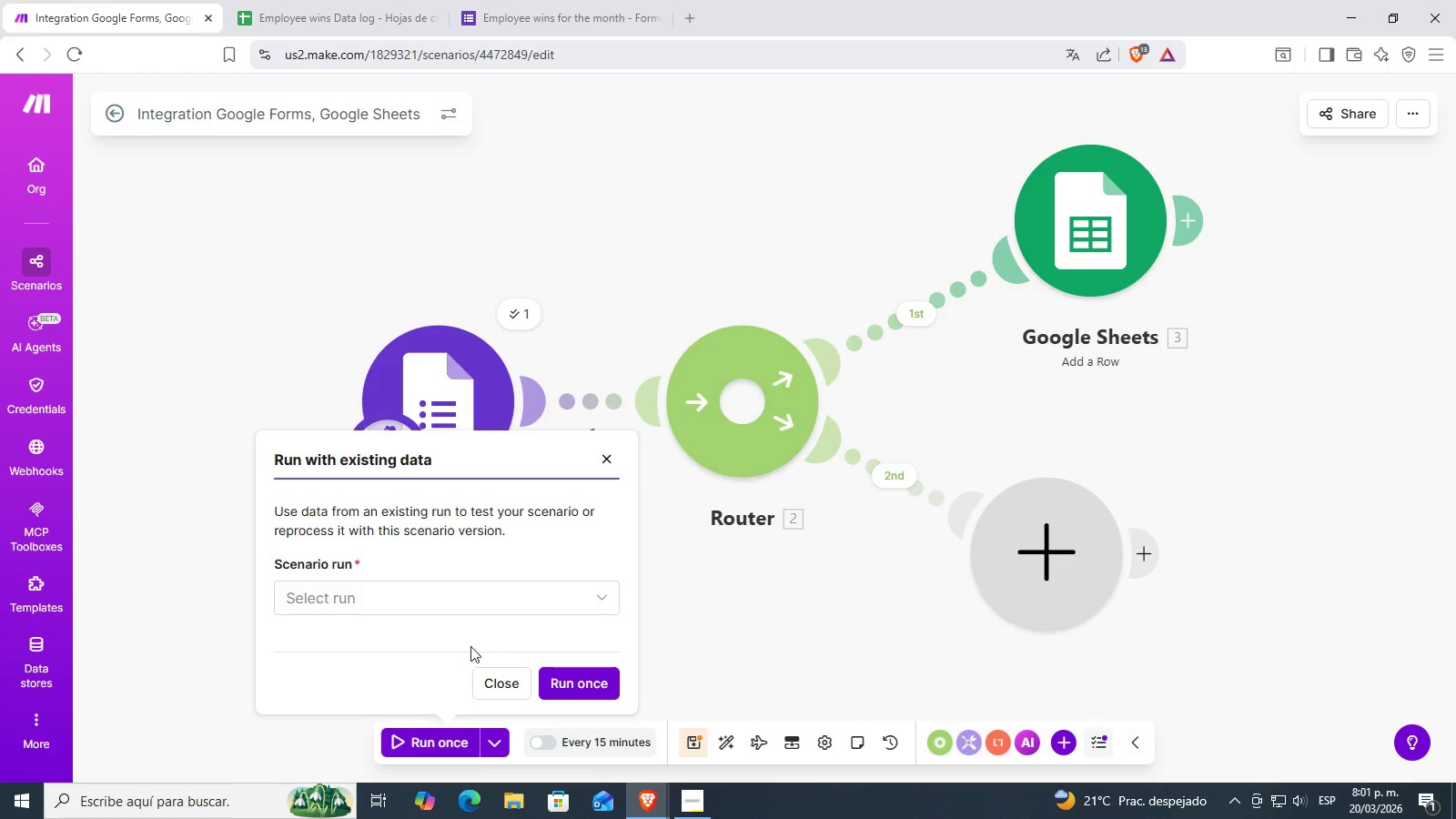 
left_click([487, 597])
 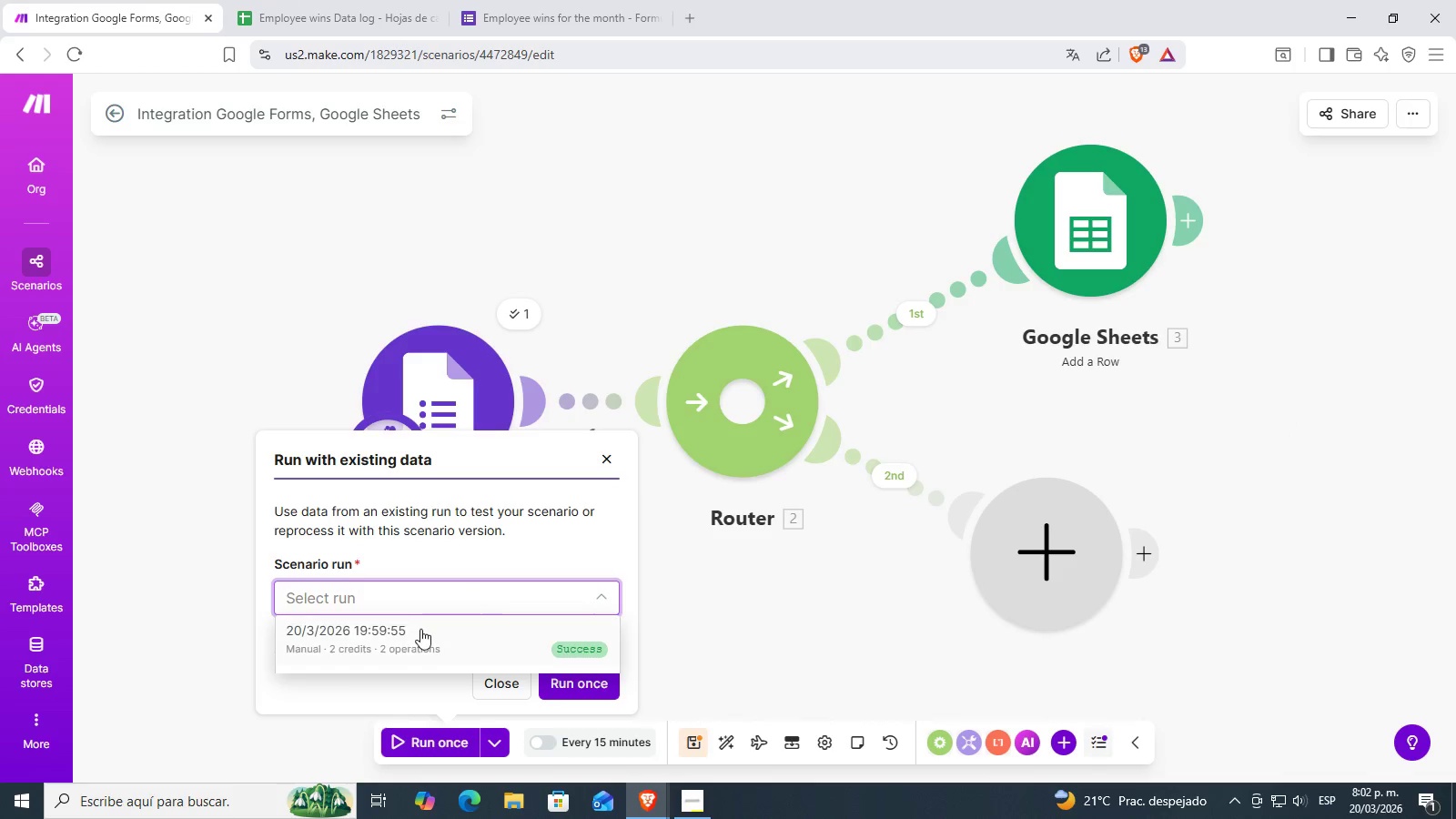 
left_click([417, 631])
 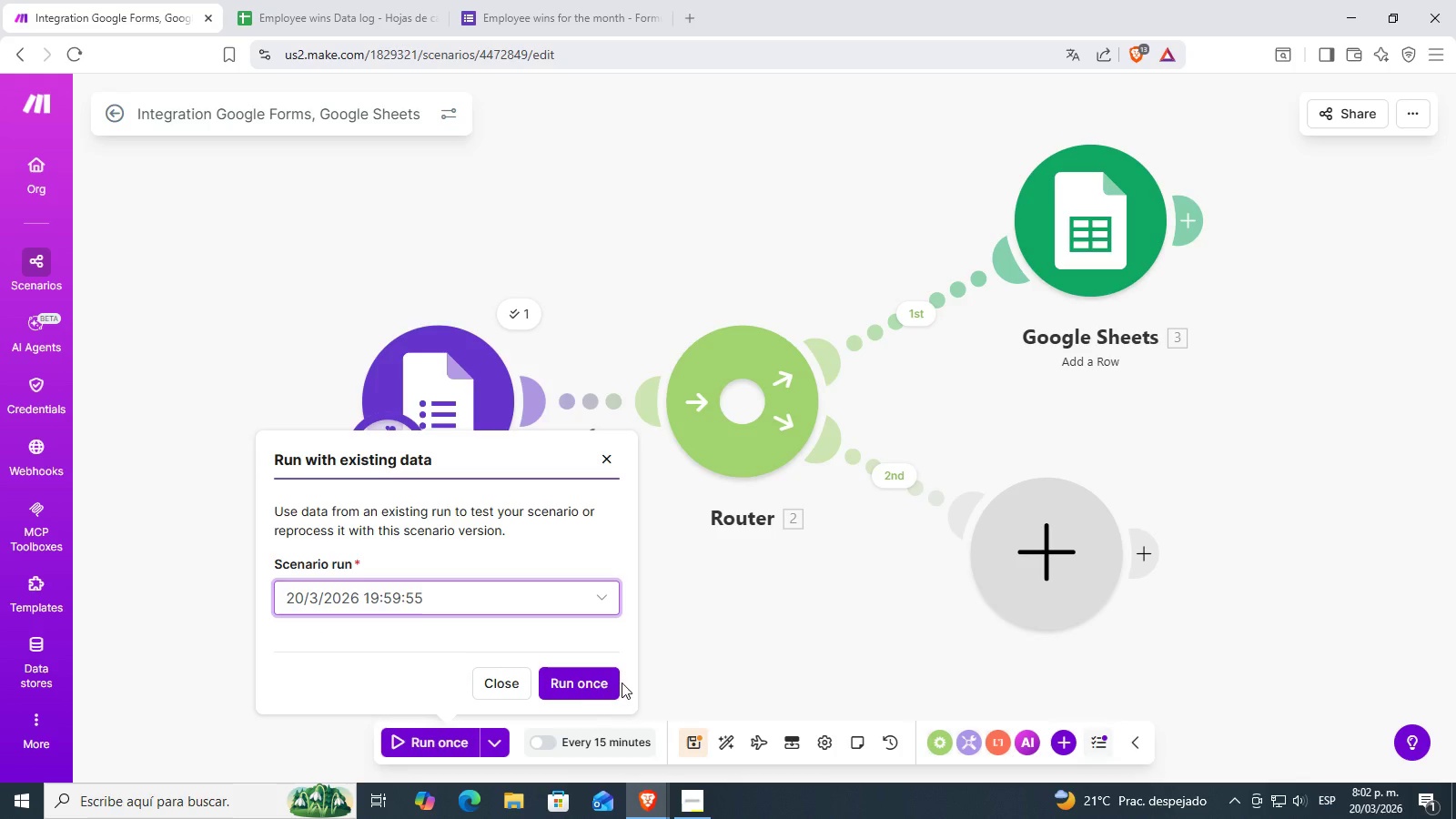 
left_click([589, 686])
 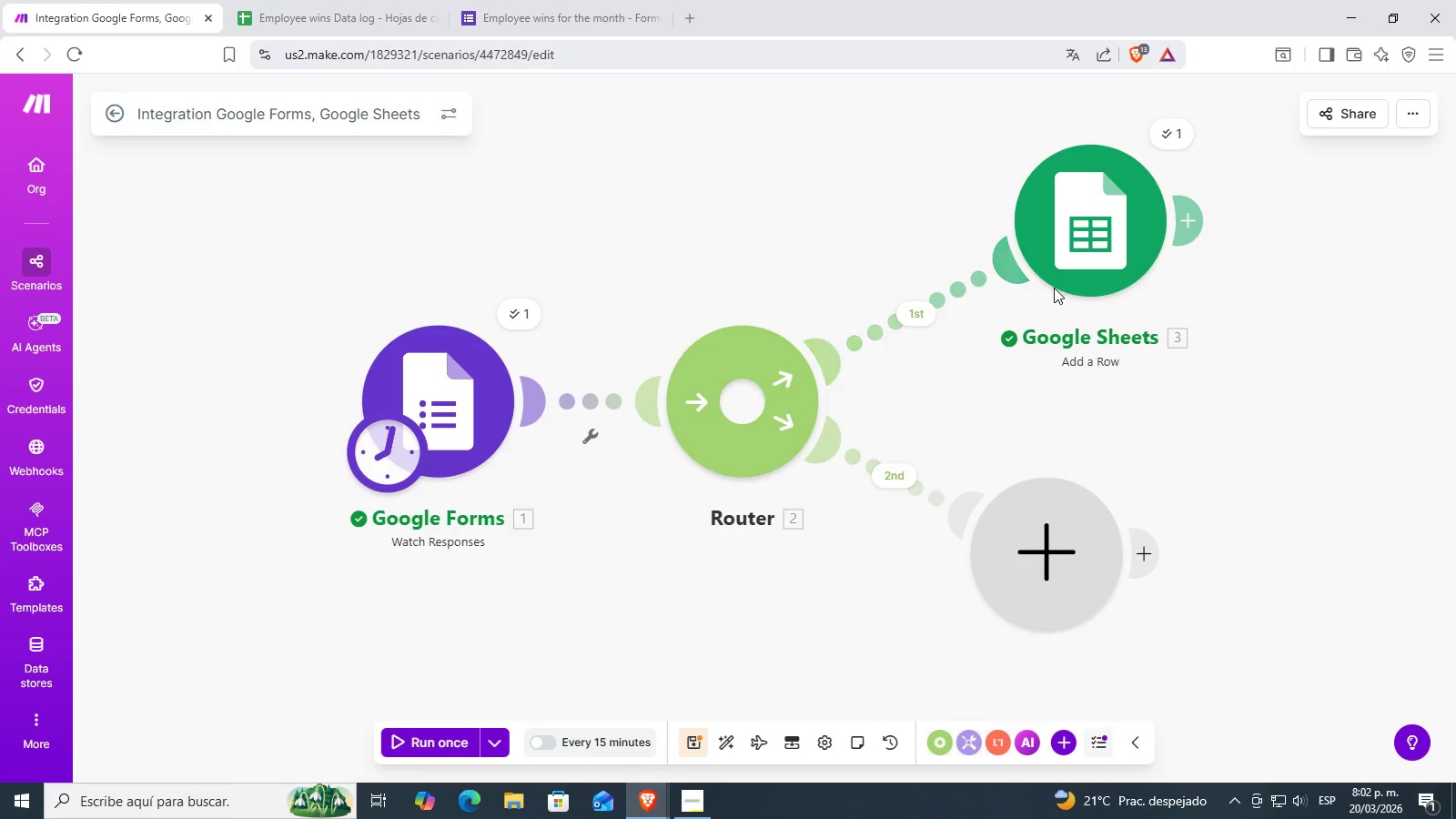 
left_click([359, 0])
 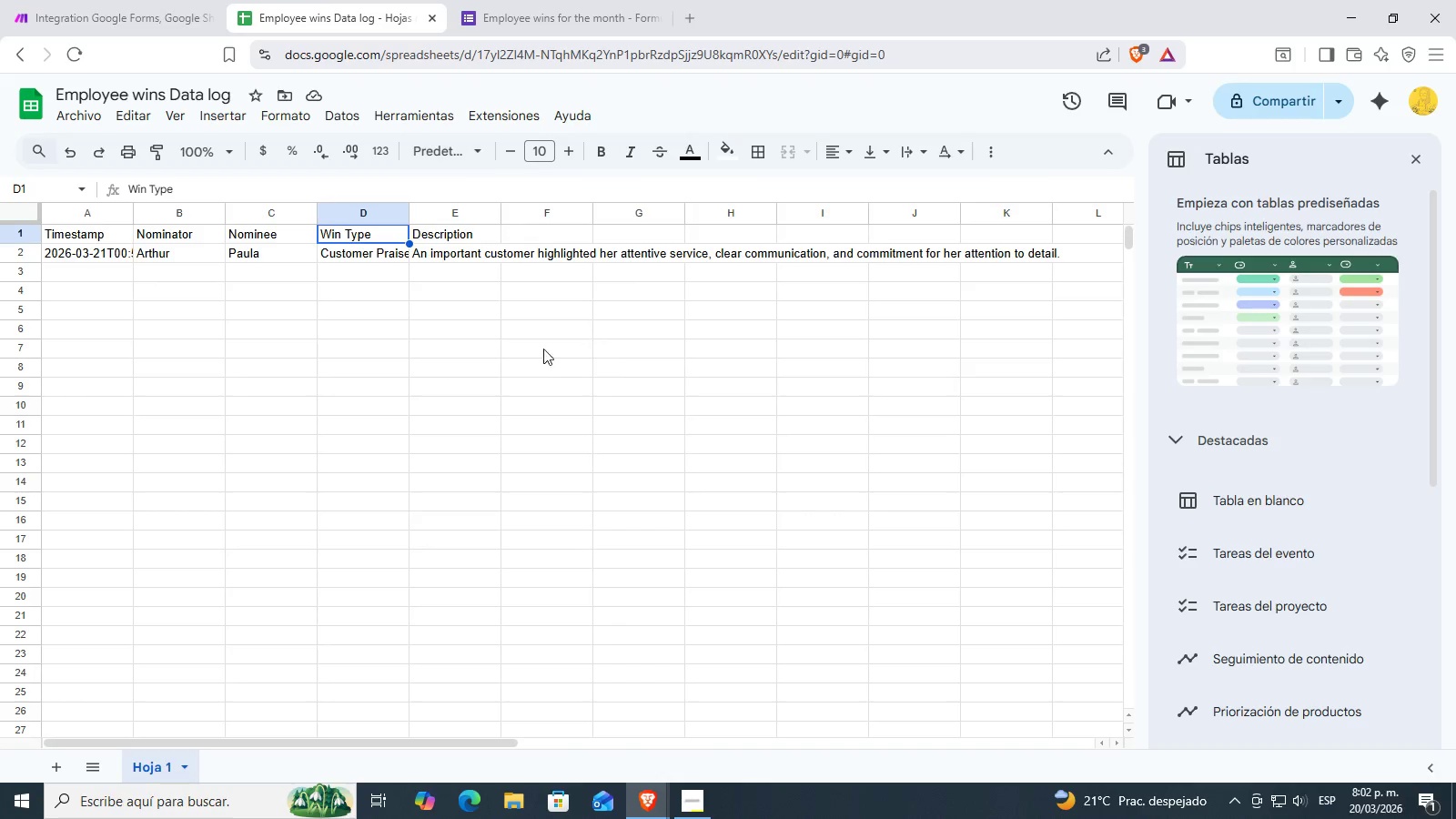 
left_click([459, 353])
 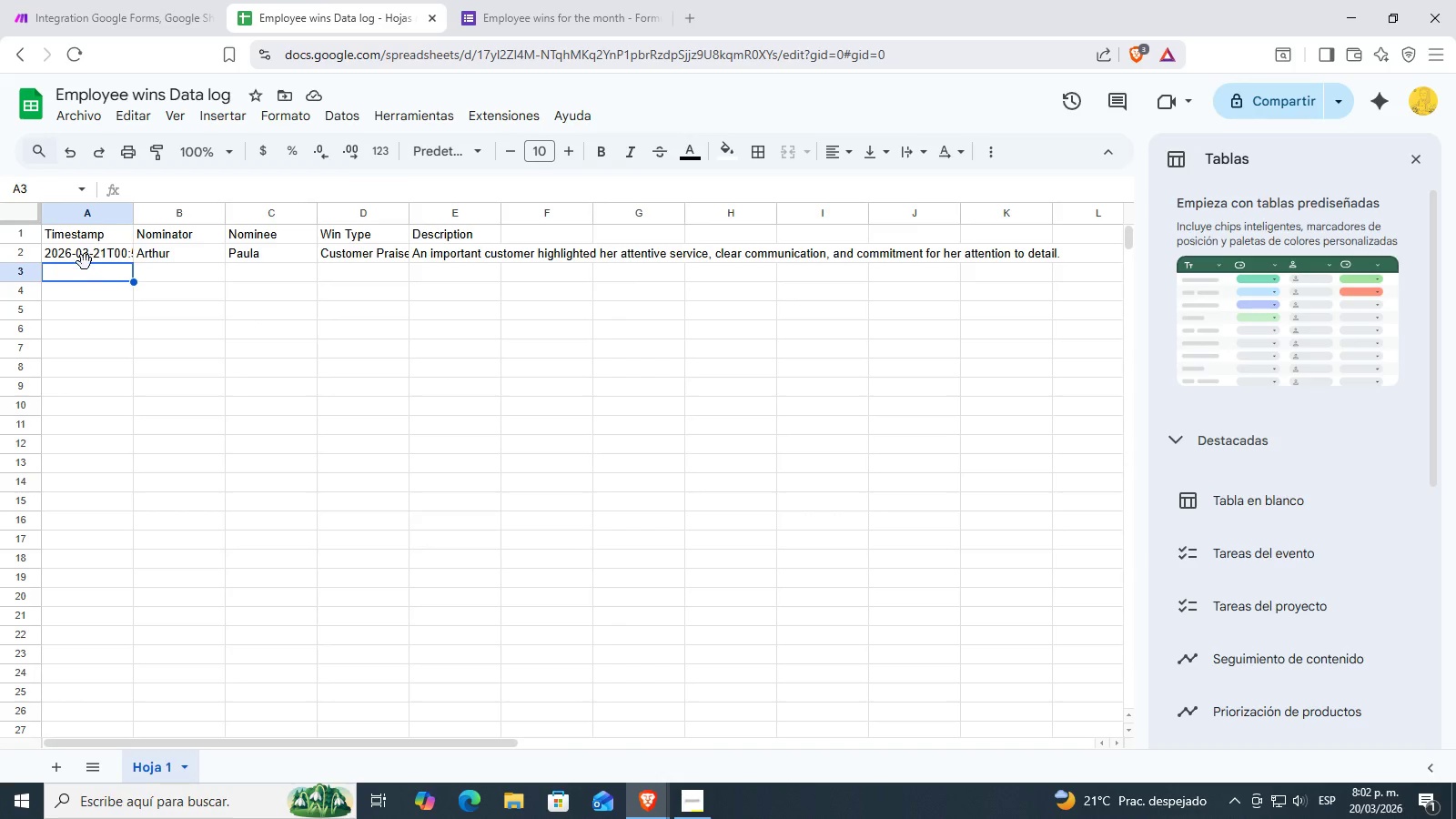 
double_click([99, 251])
 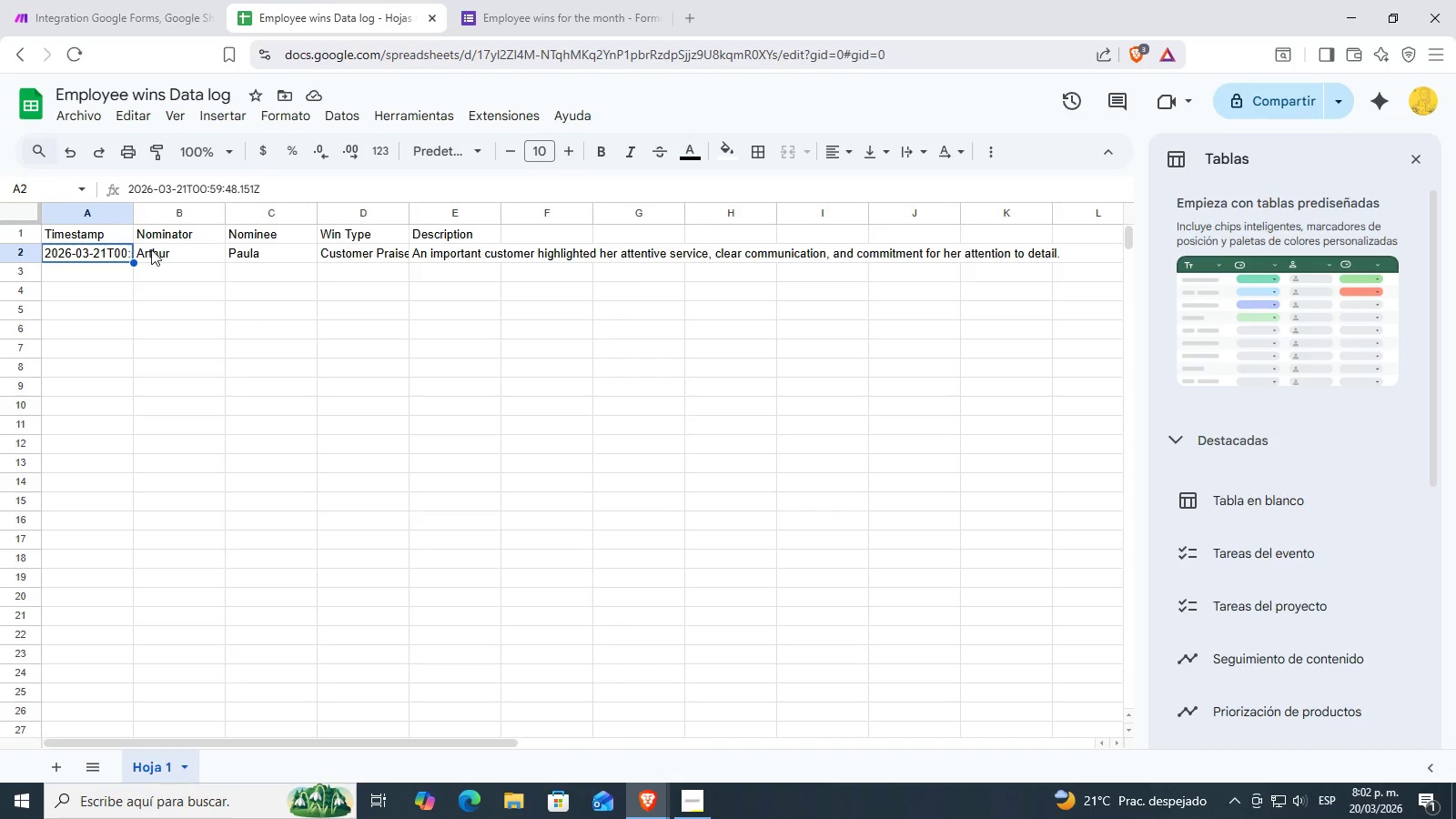 
left_click([173, 262])
 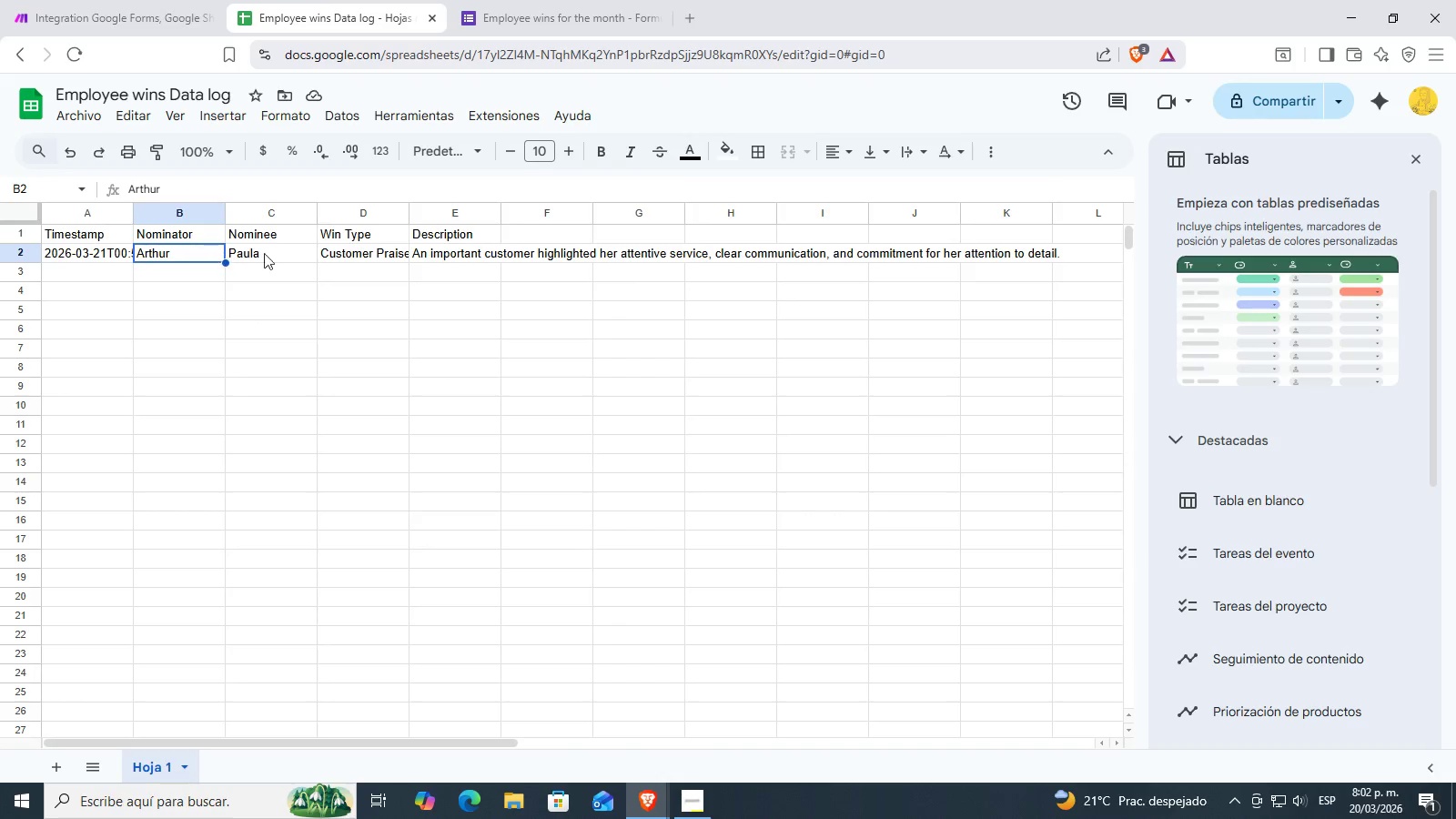 
left_click([273, 251])
 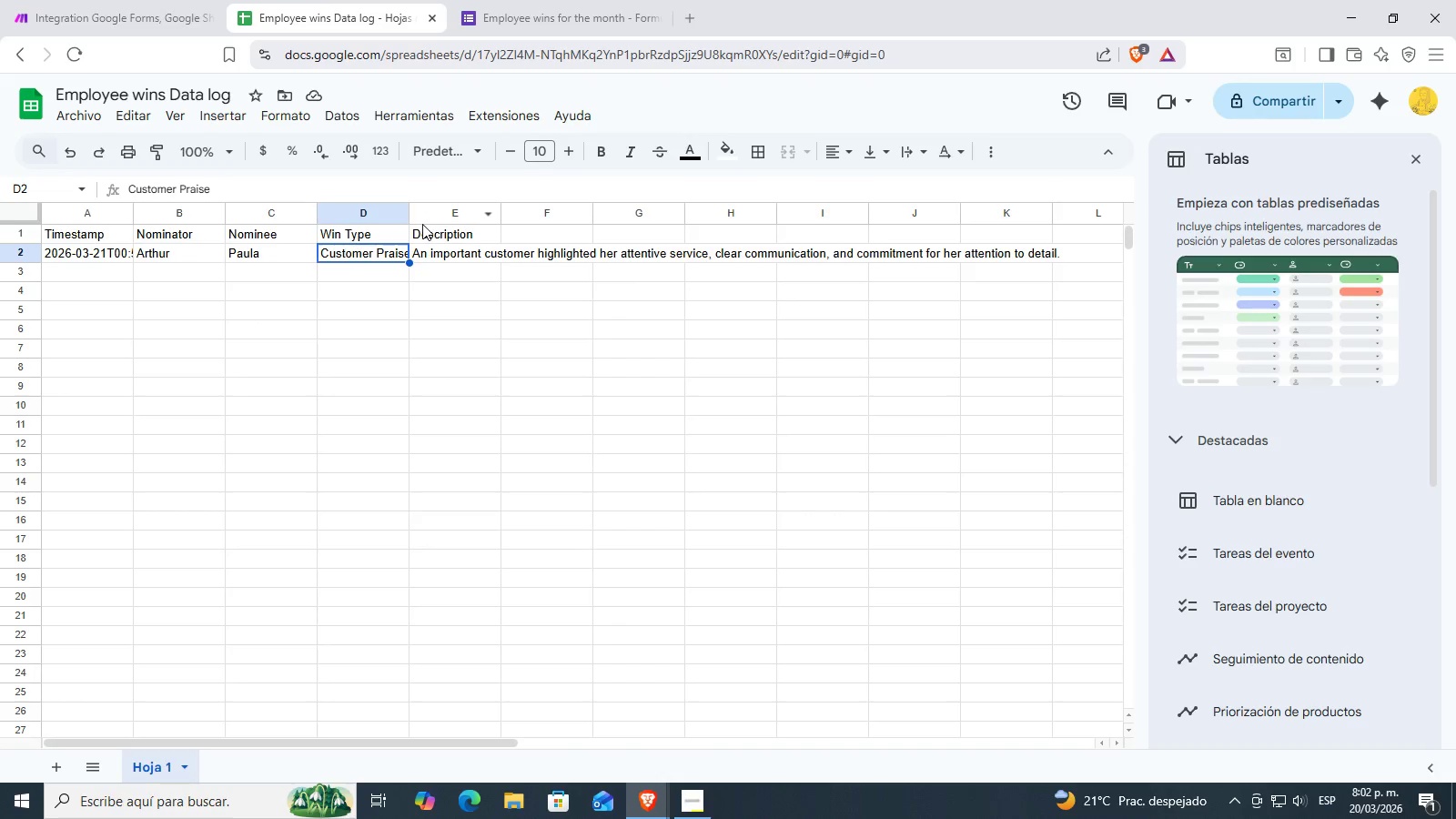 
left_click_drag(start_coordinate=[406, 215], to_coordinate=[470, 230])
 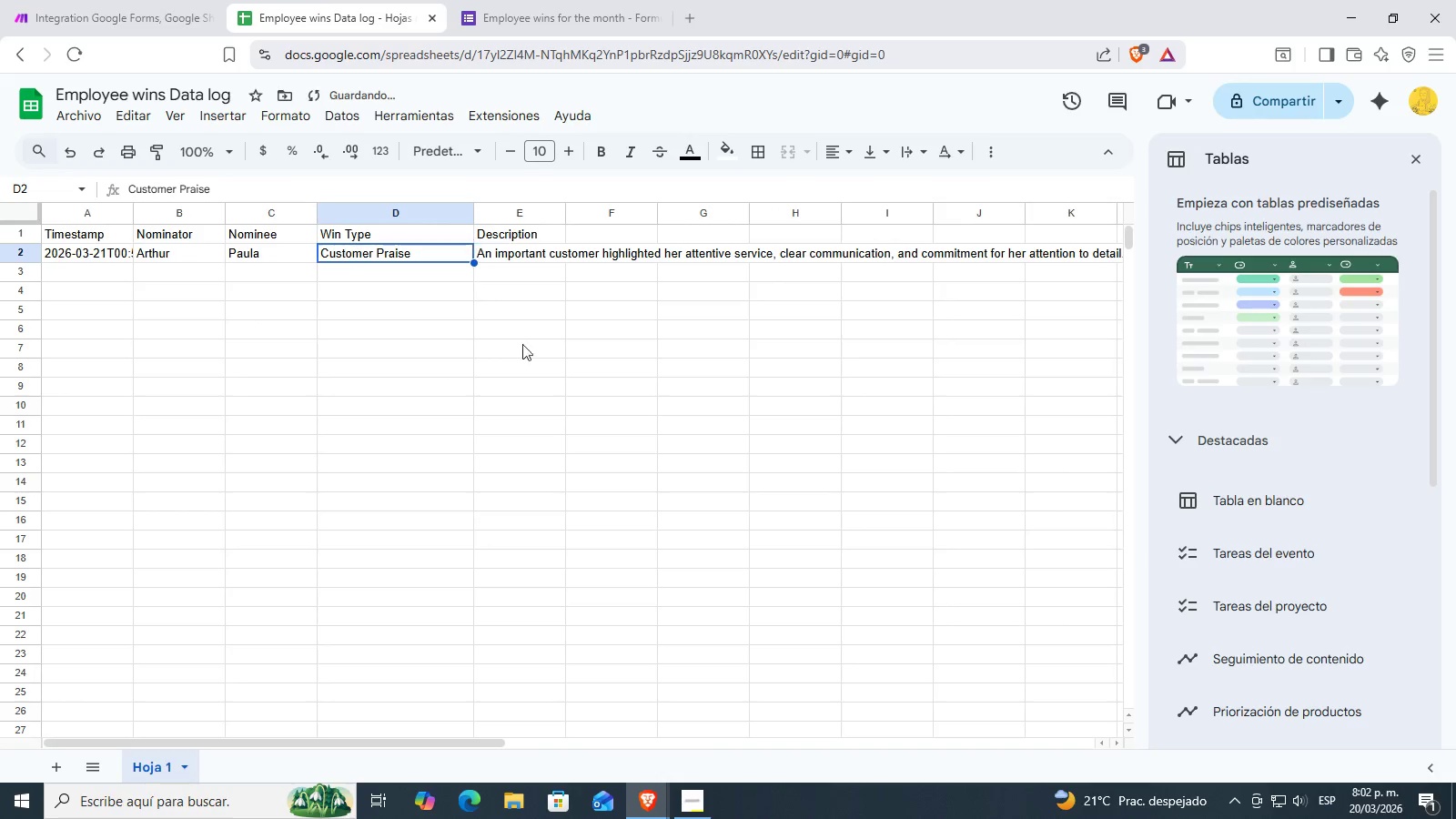 
left_click([537, 367])
 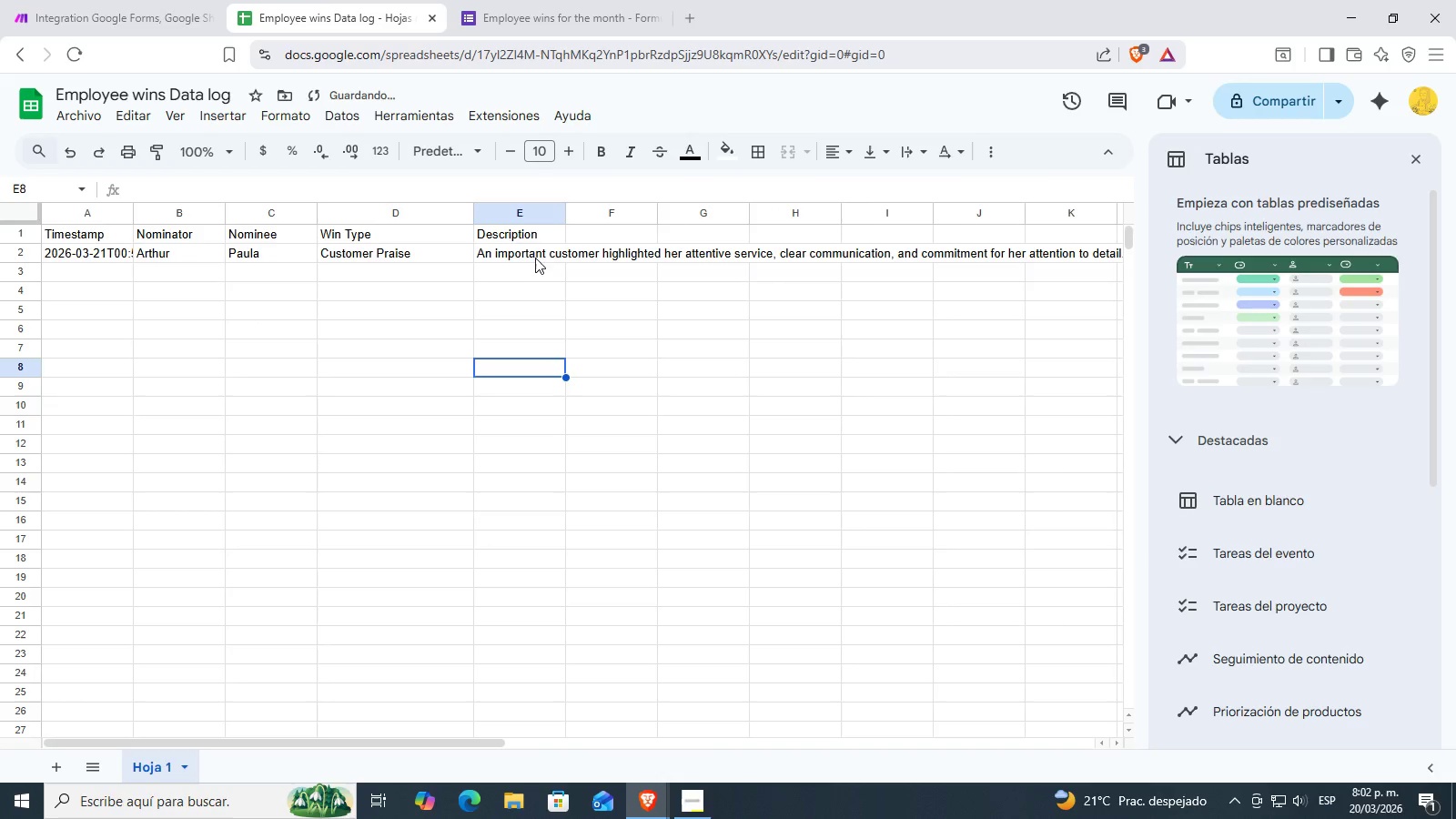 
left_click([538, 251])
 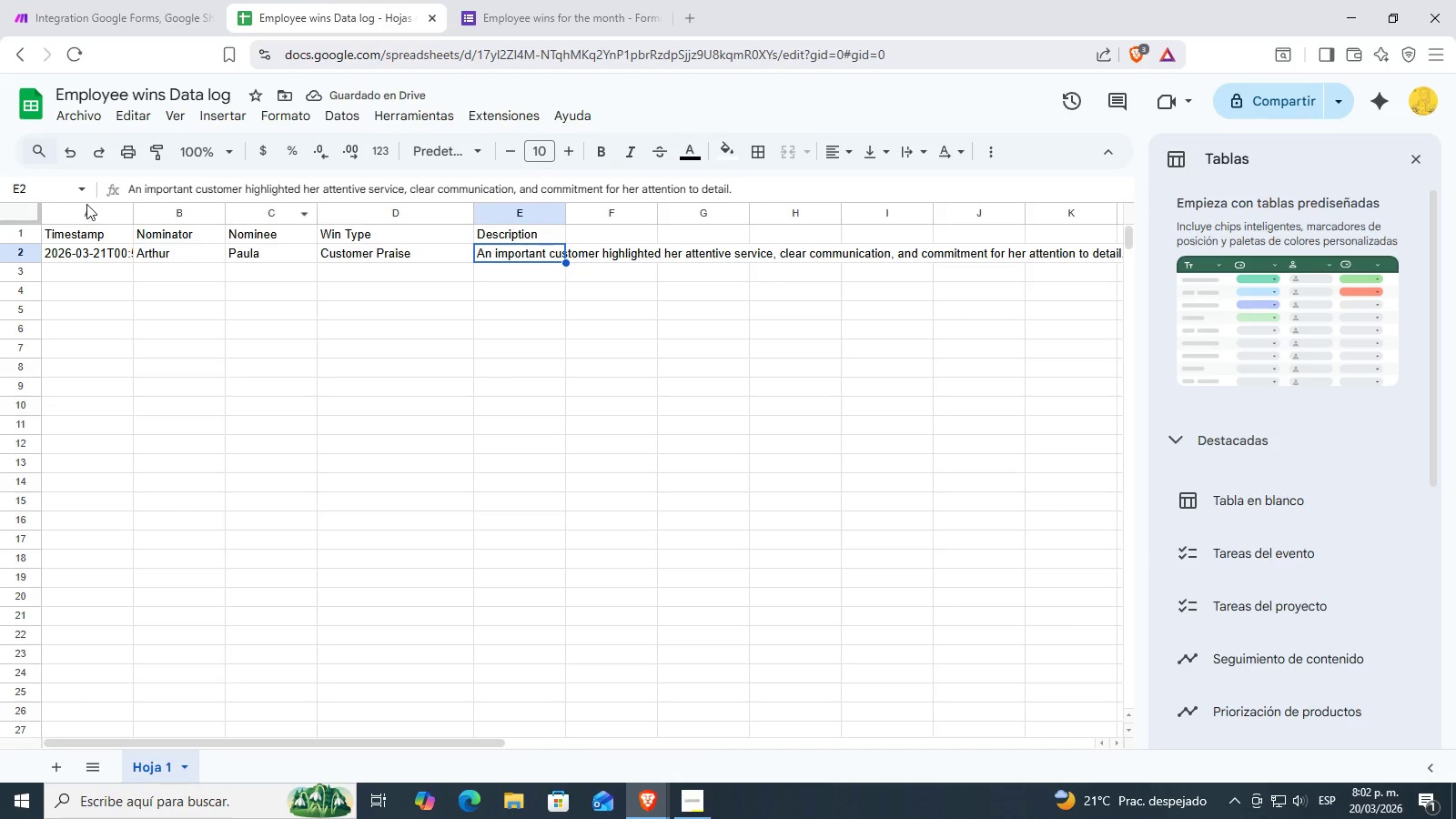 
left_click([18, 212])
 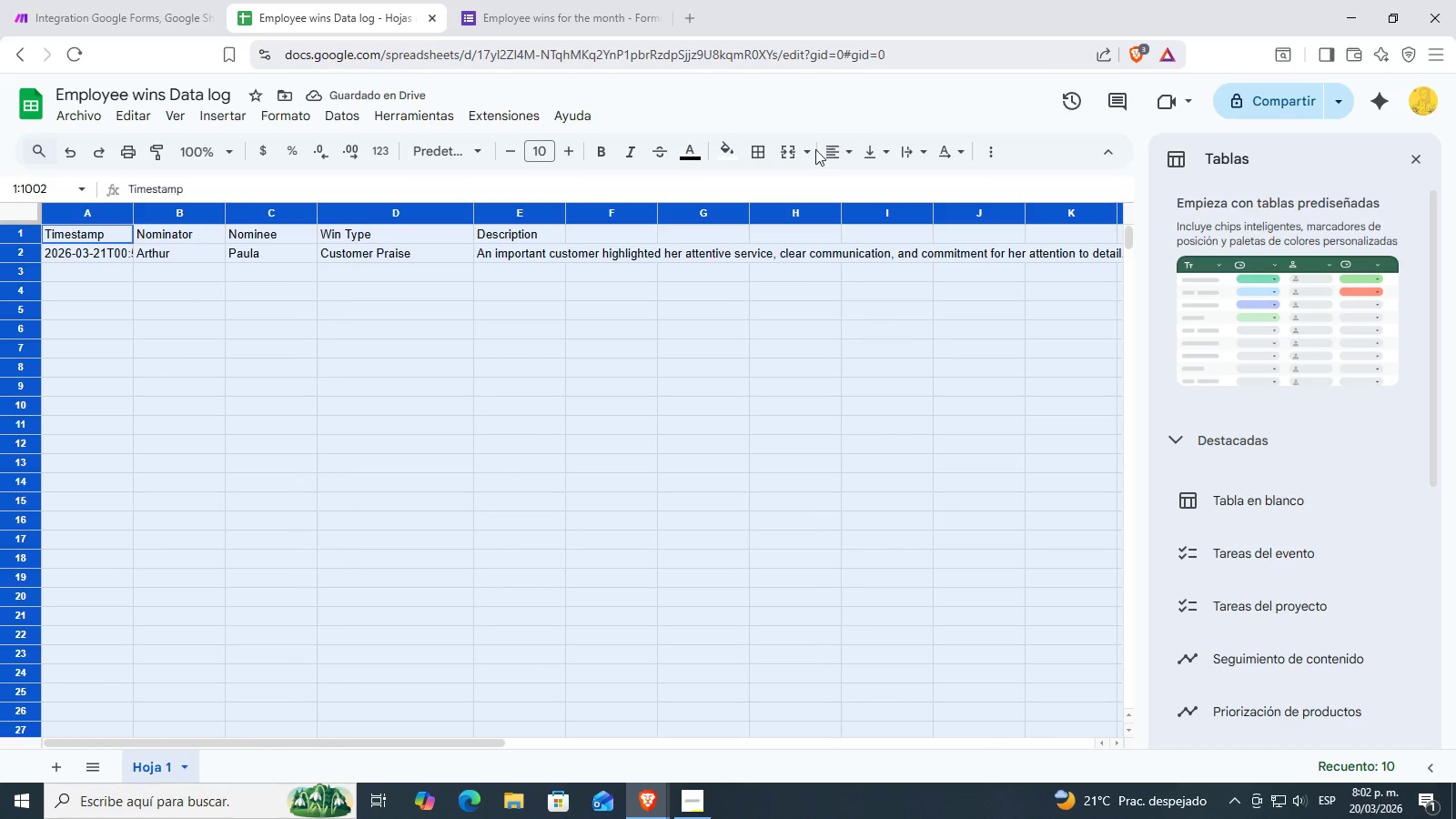 
left_click([854, 151])
 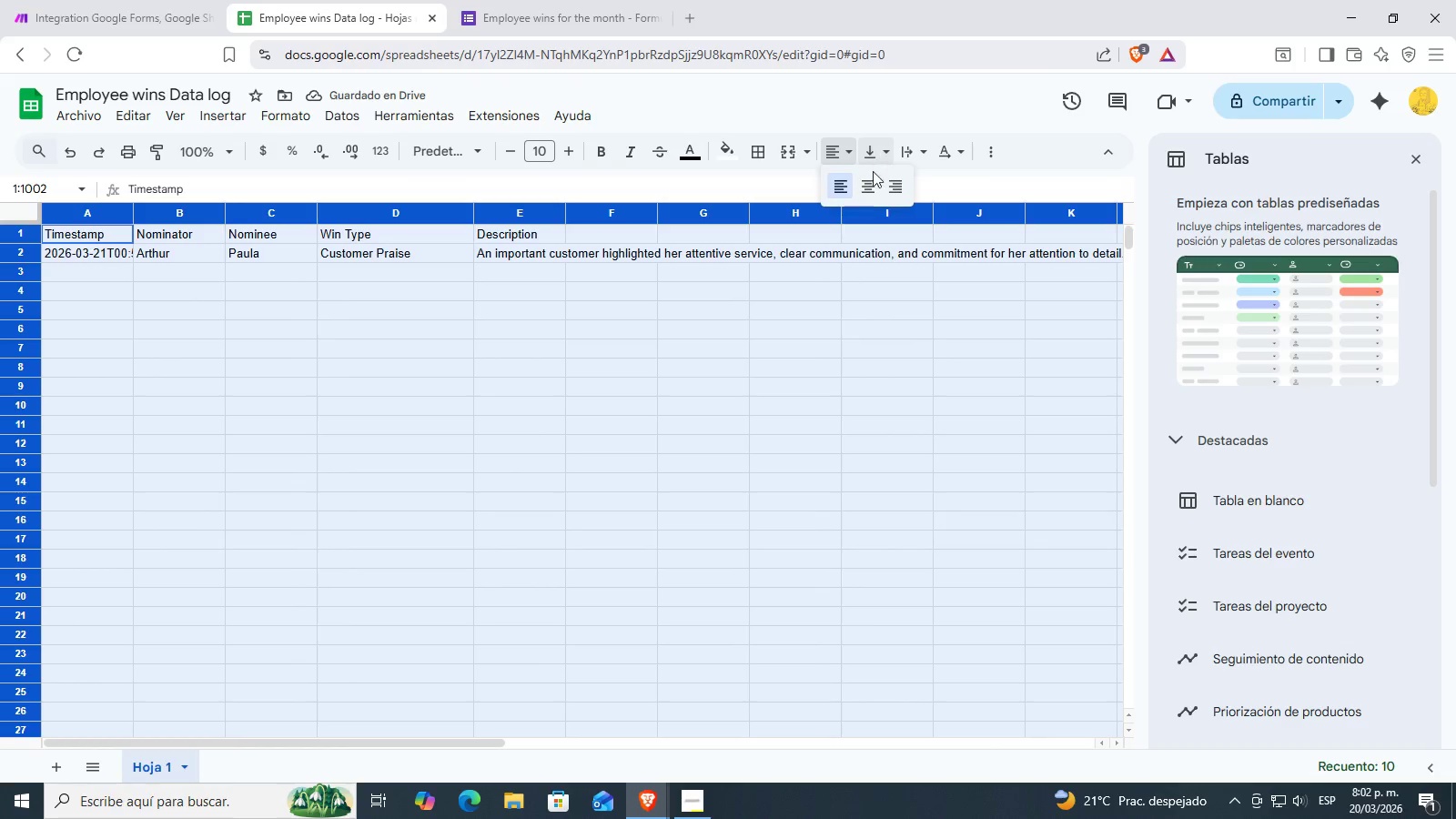 
left_click([869, 187])
 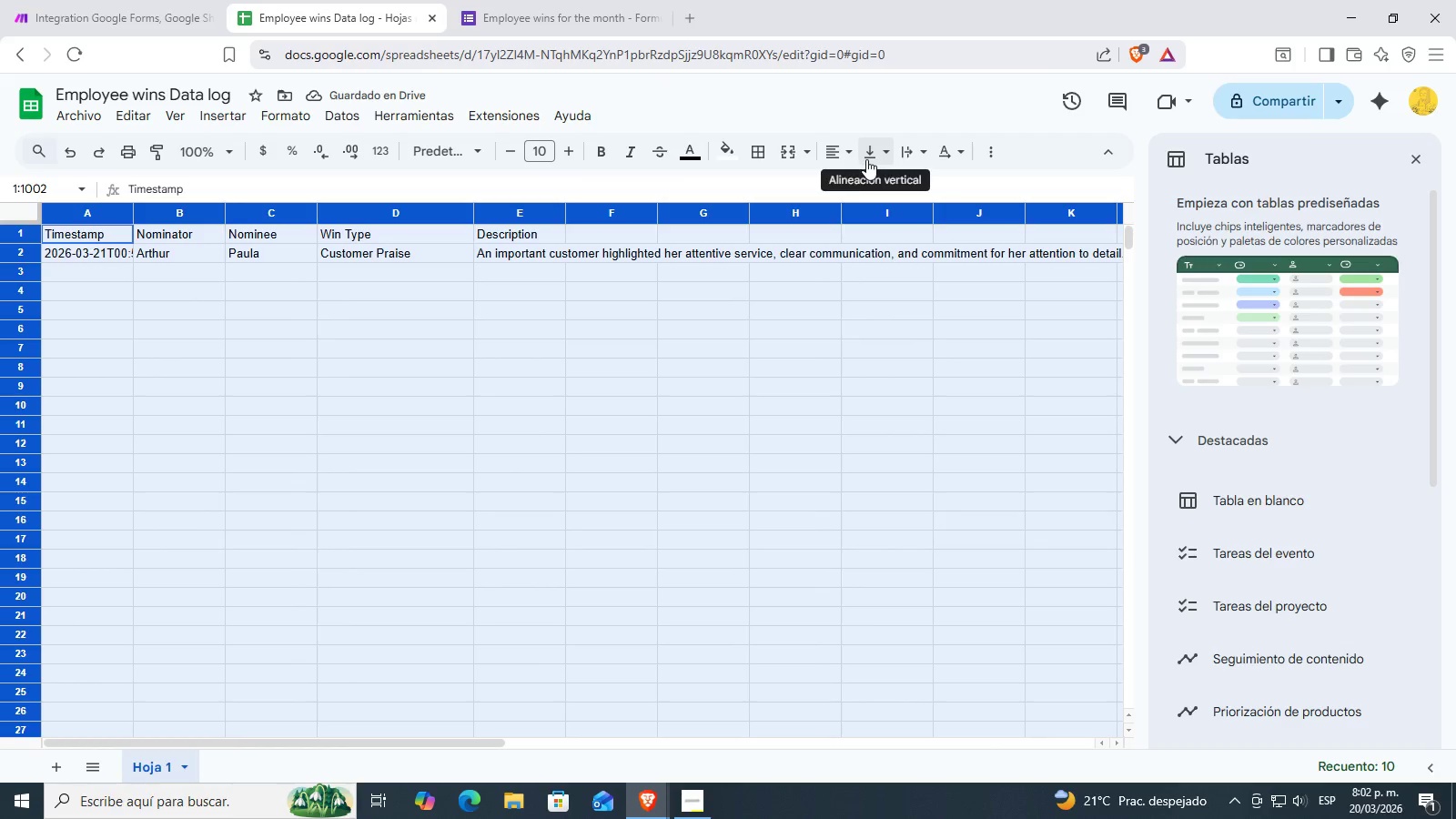 
left_click([866, 159])
 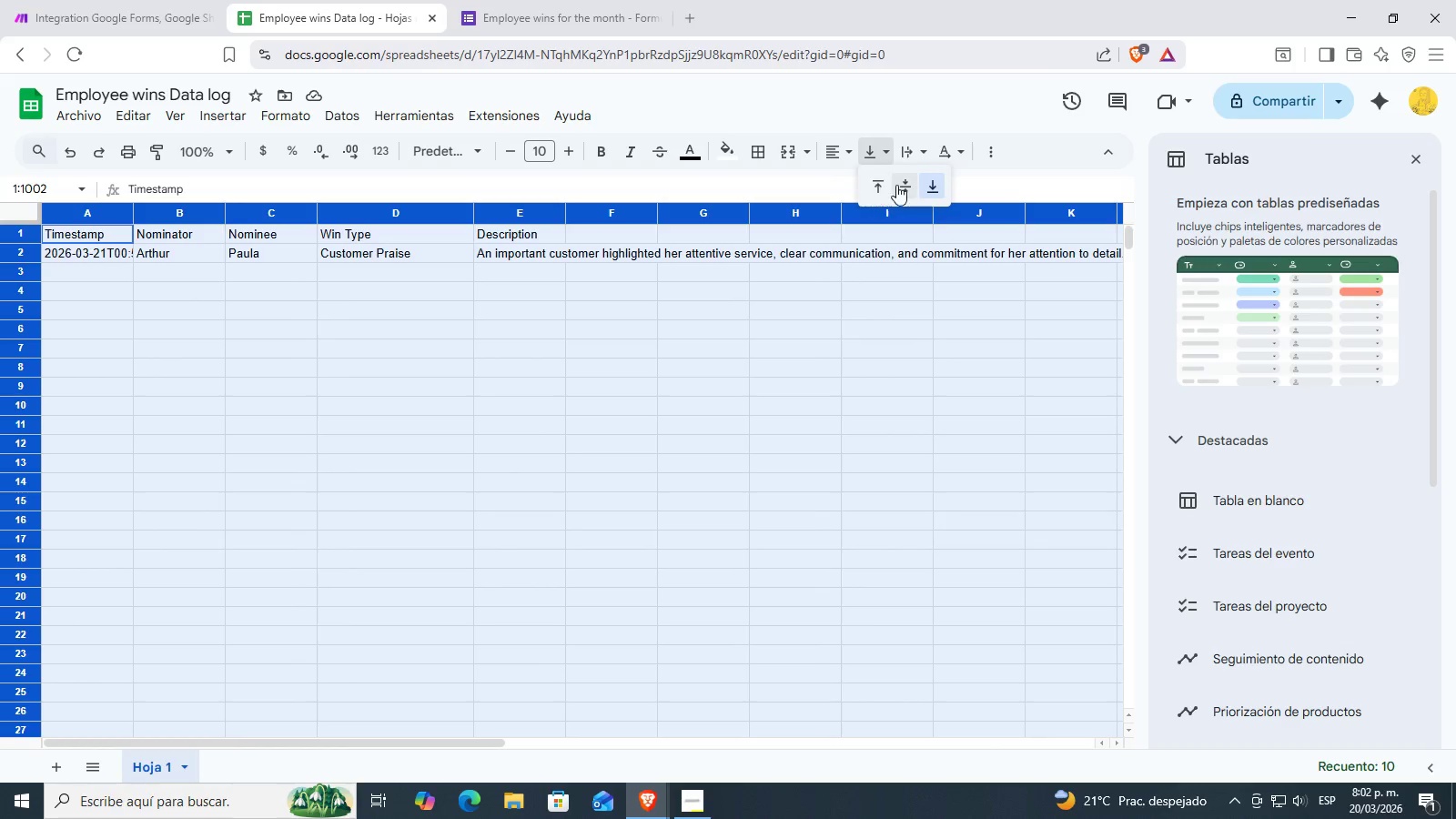 
left_click([904, 183])
 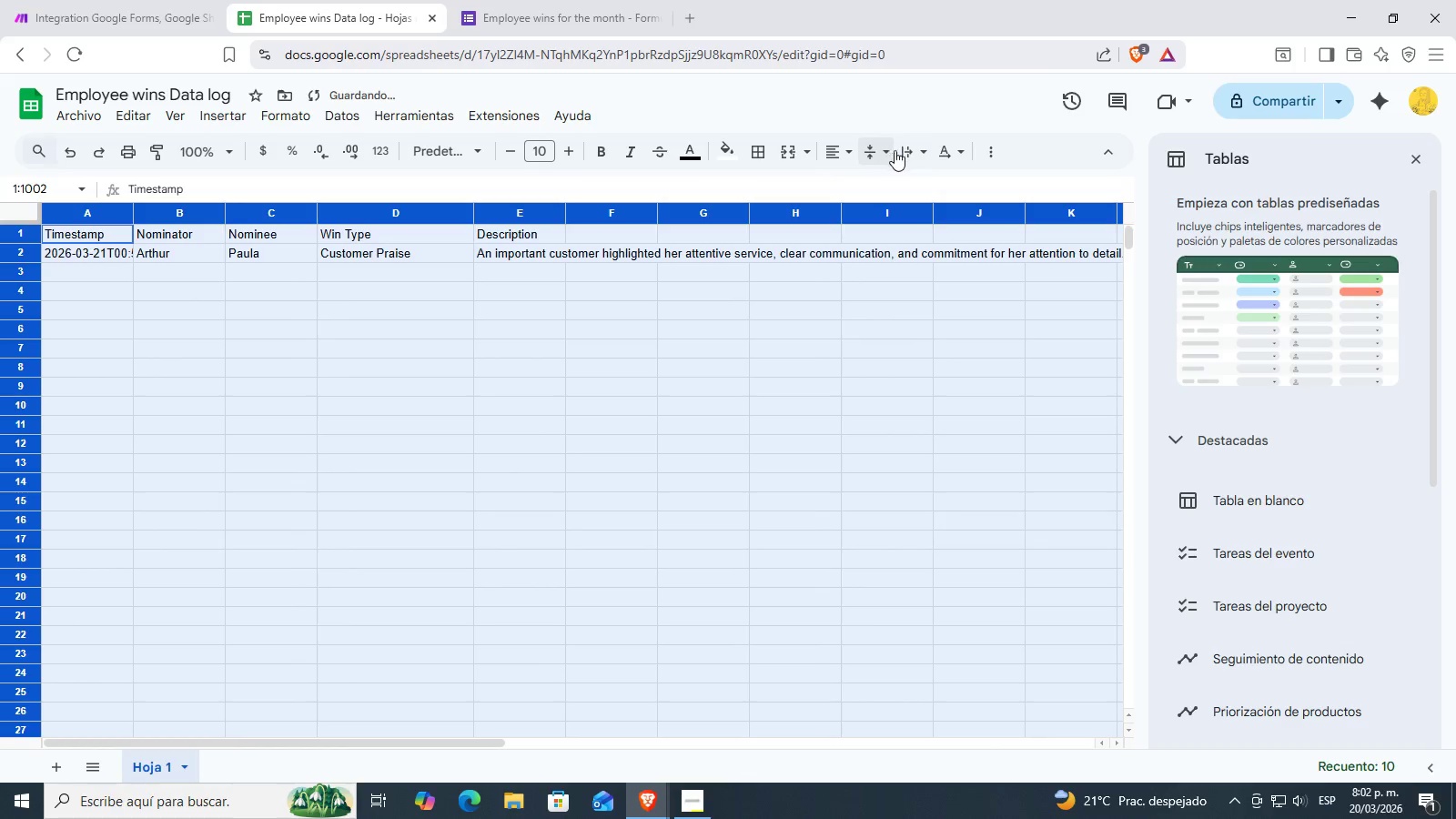 
left_click([906, 151])
 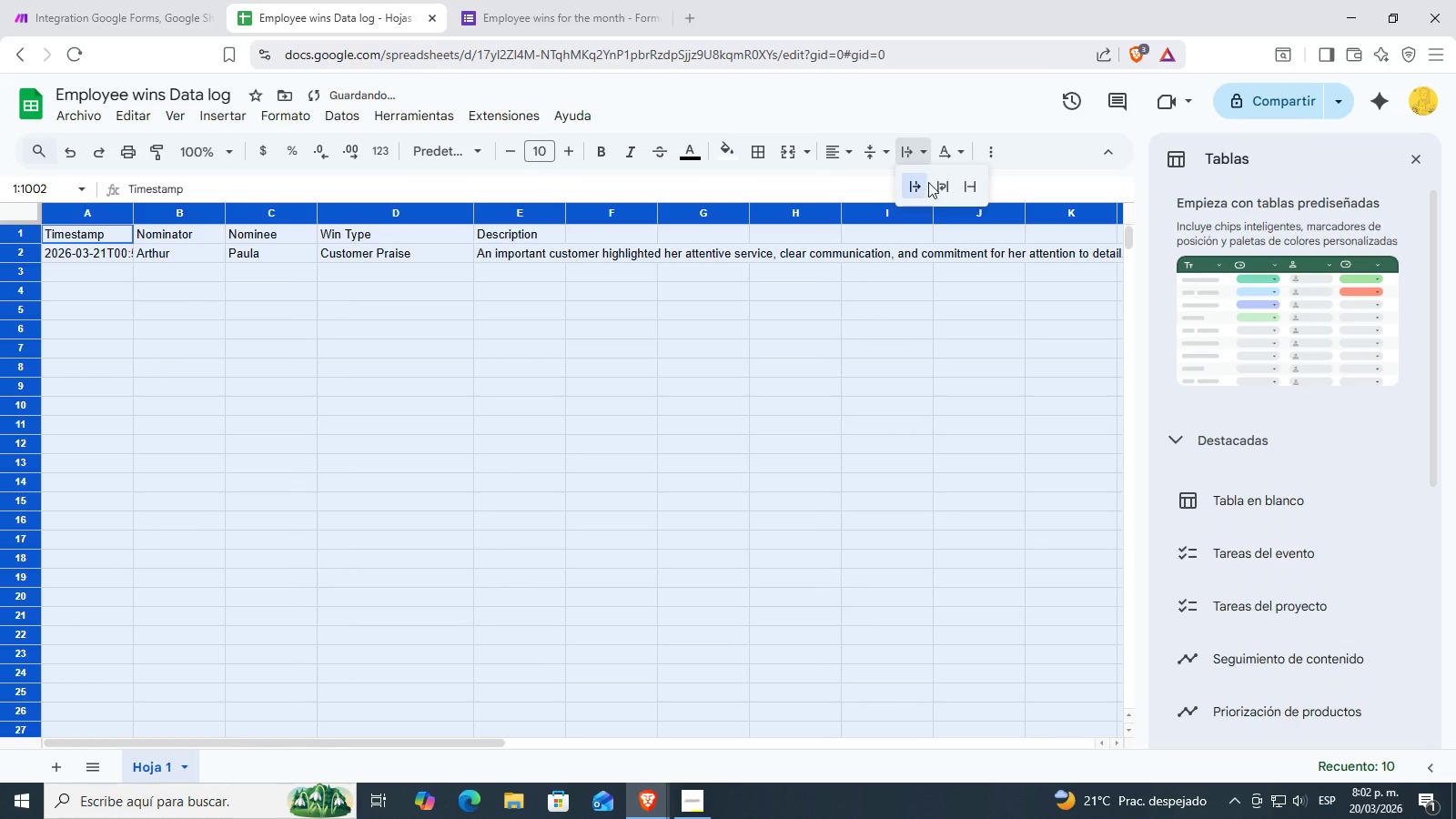 
left_click([943, 179])
 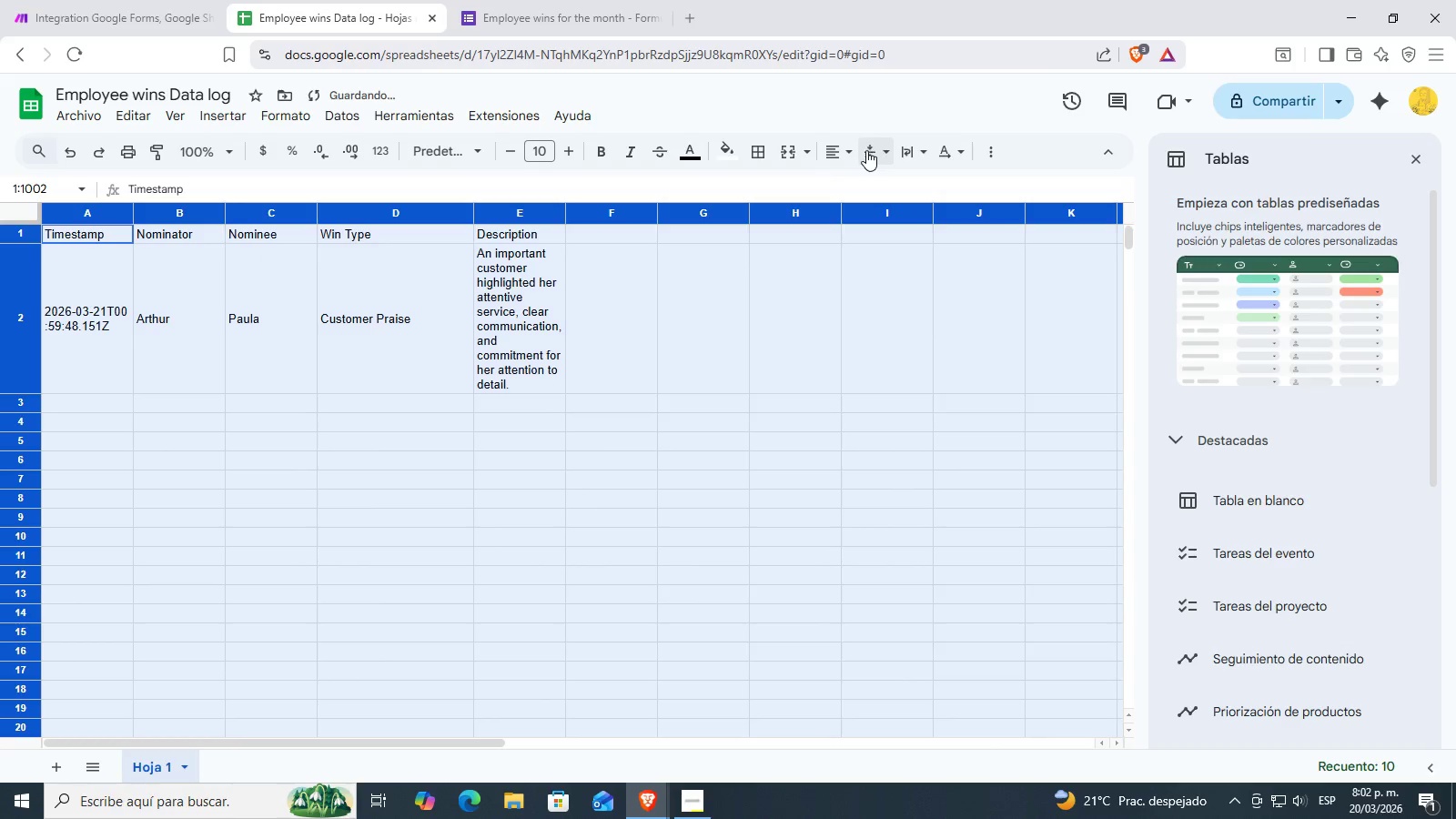 
left_click([835, 153])
 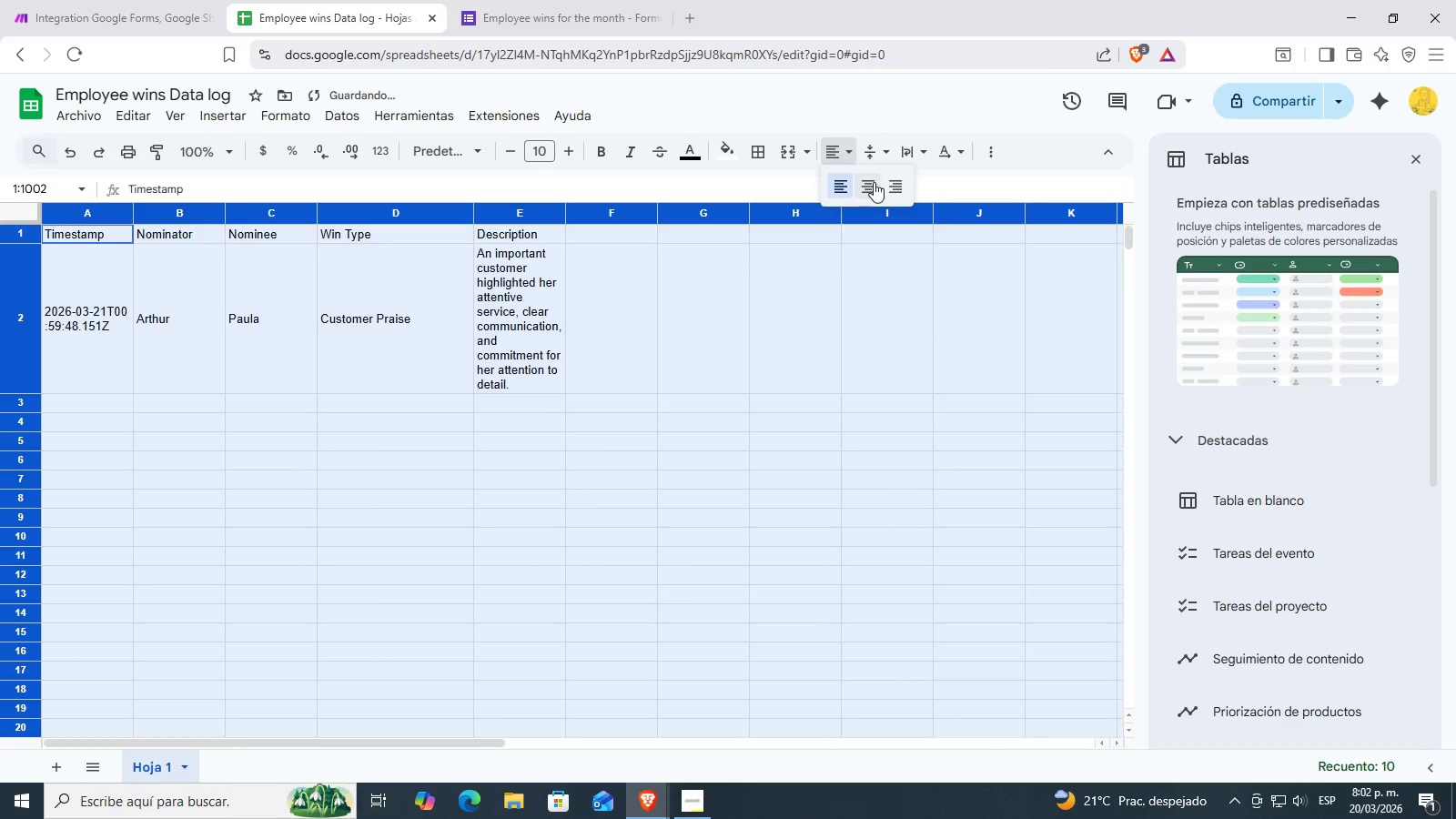 
left_click([874, 182])
 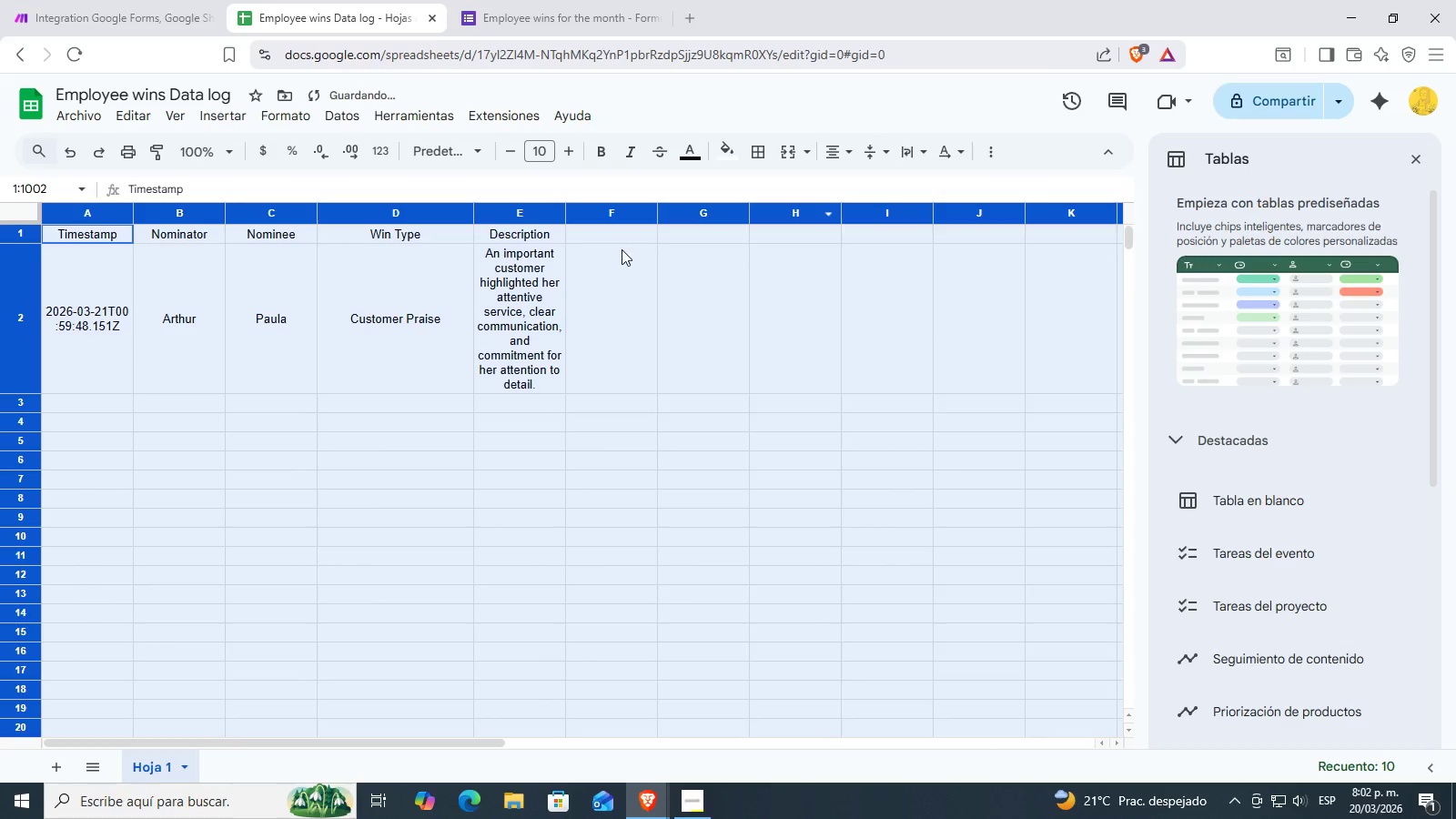 
left_click([614, 298])
 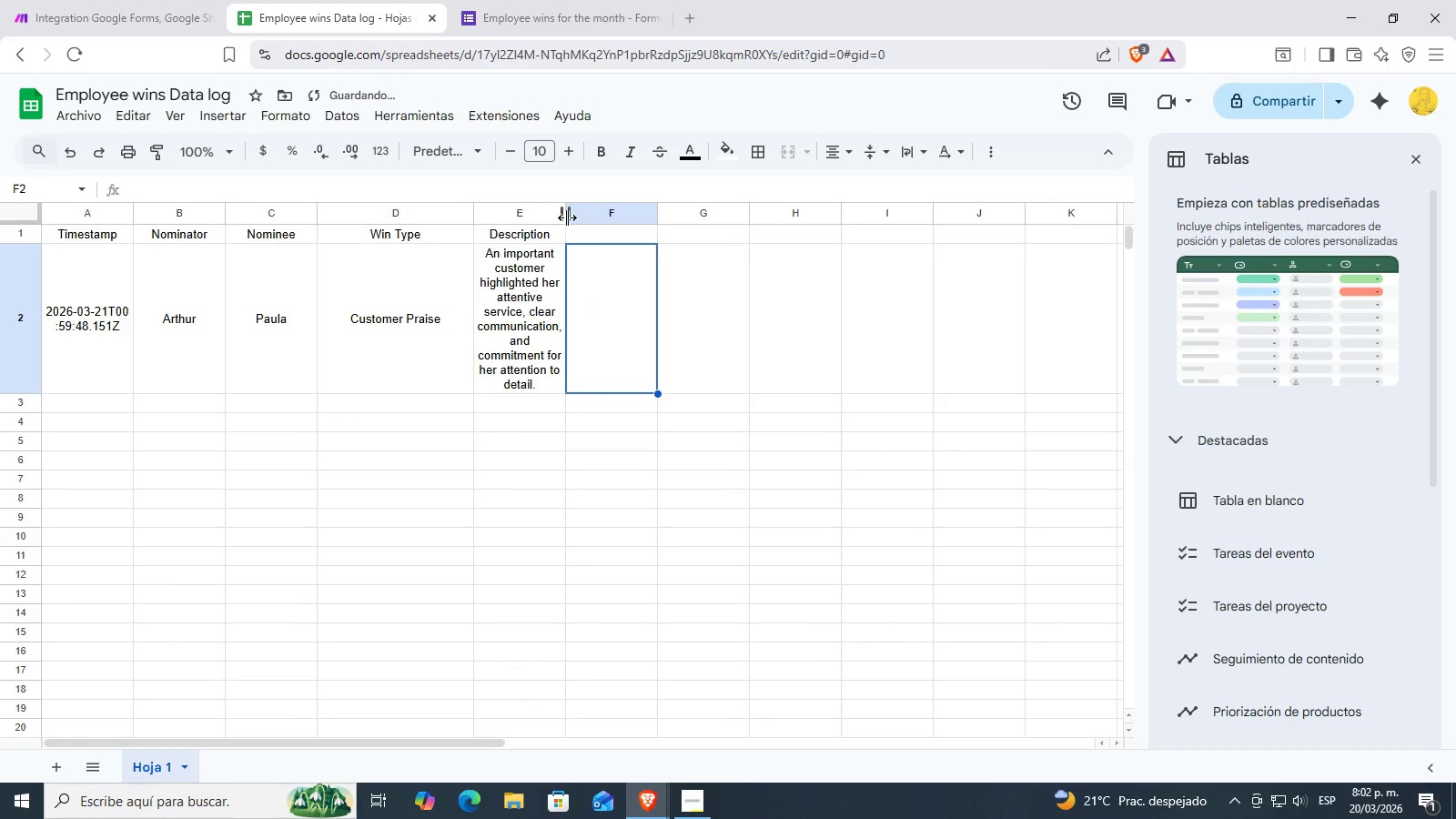 
left_click_drag(start_coordinate=[570, 213], to_coordinate=[703, 213])
 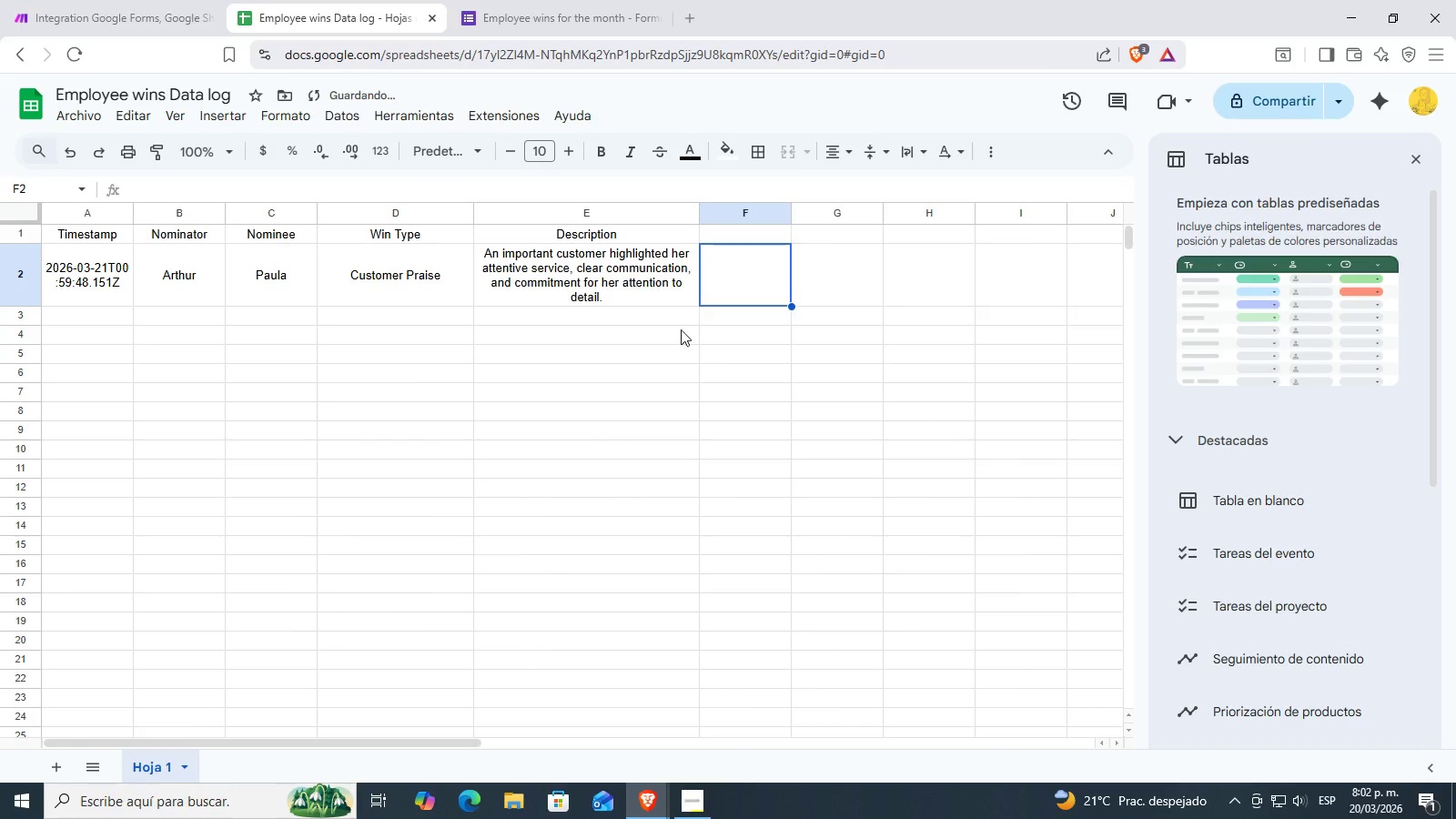 
left_click([653, 359])
 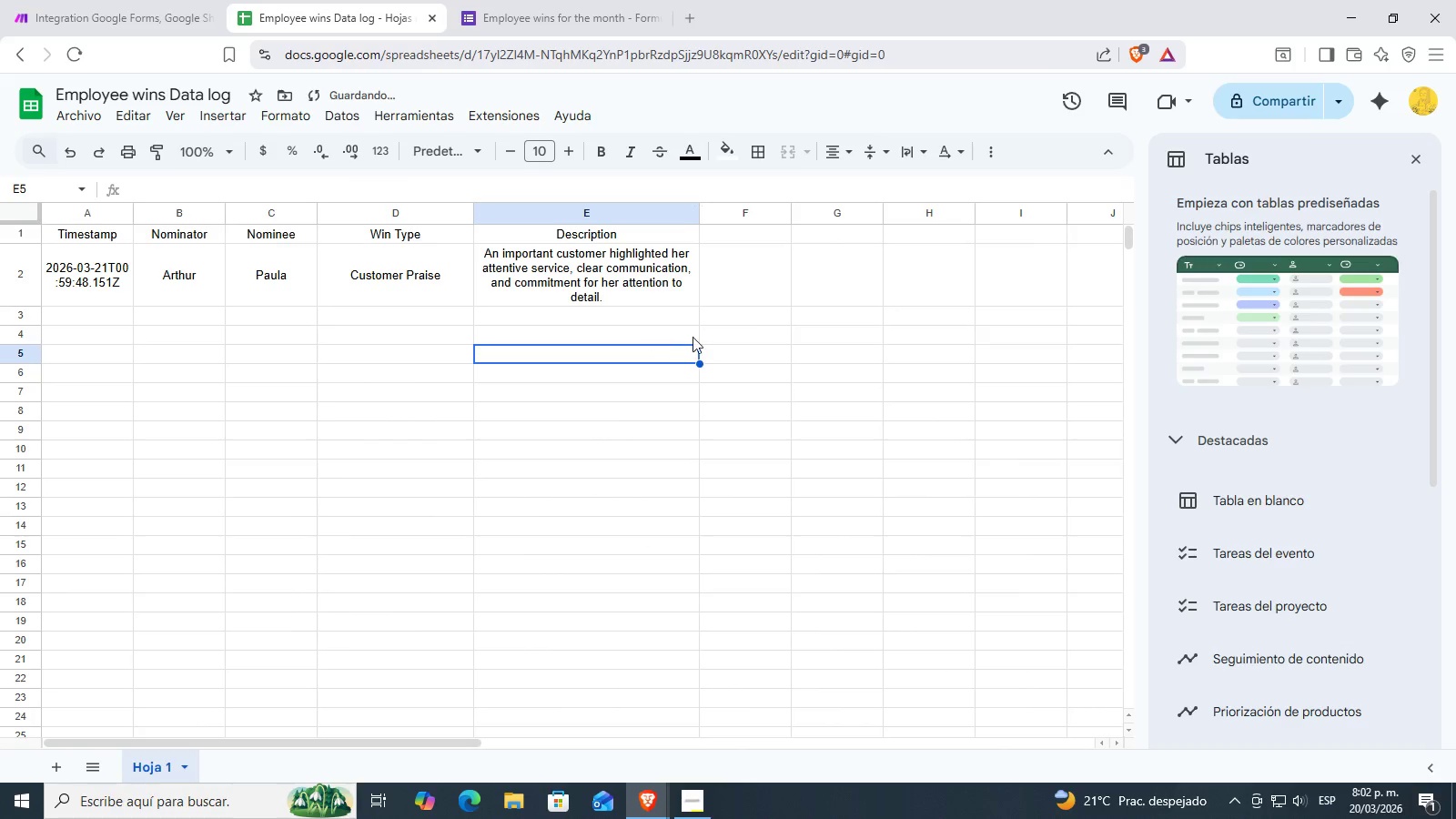 
left_click([779, 325])
 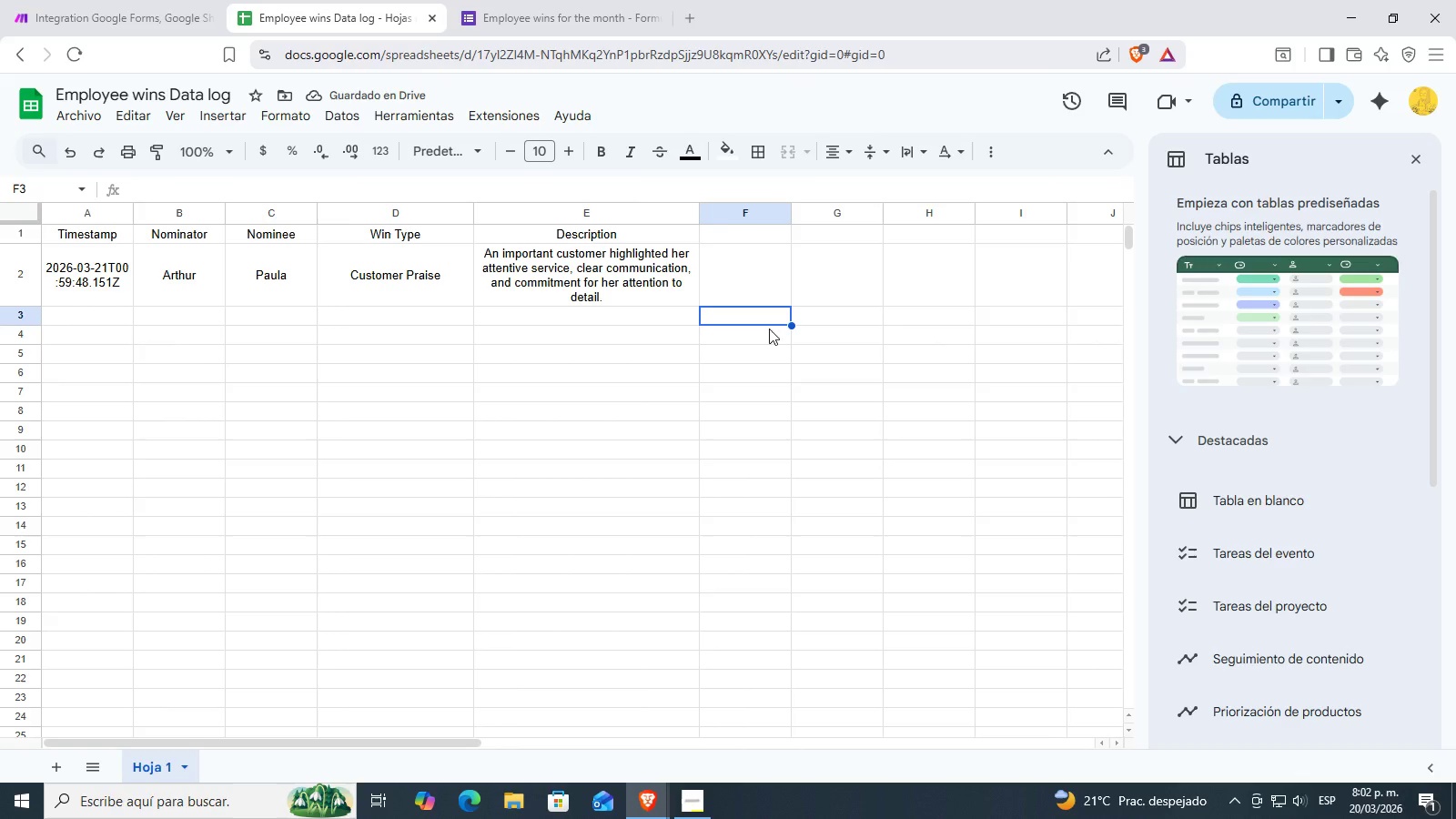 
left_click([167, 0])
 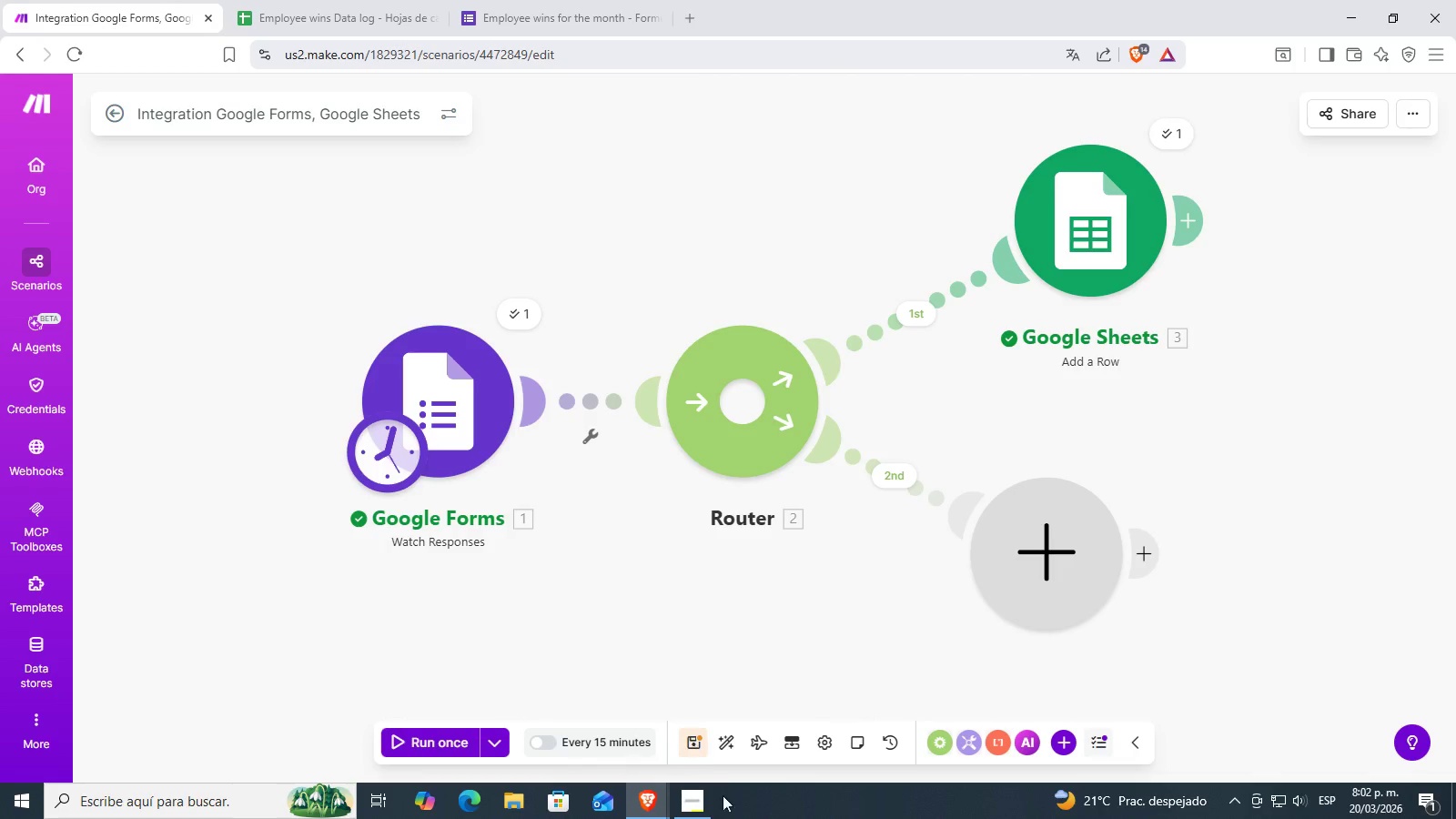 
left_click([703, 807])